 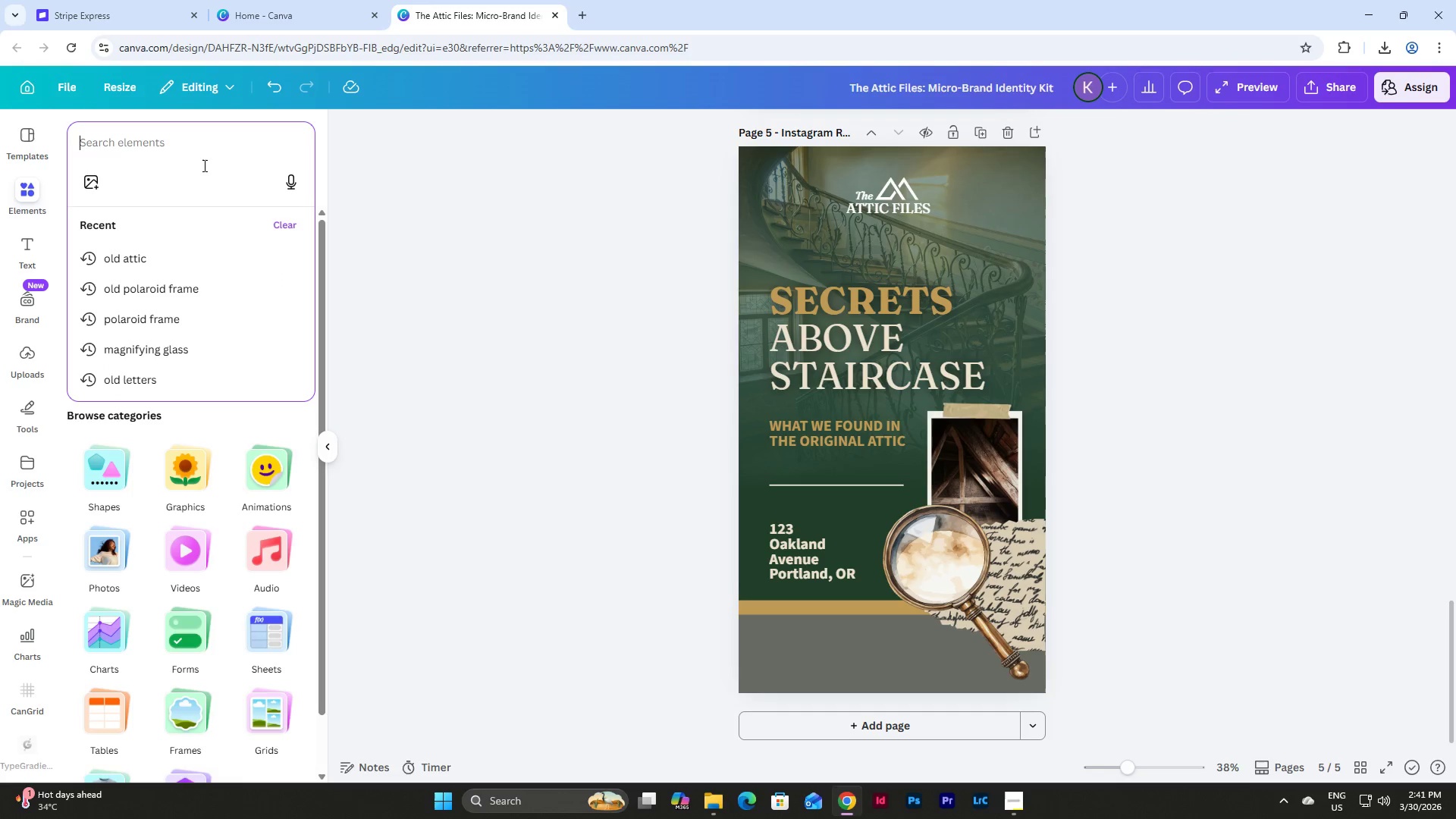 
type(vo)
key(Backspace)
type(ictoria )
key(Backspace)
type(n attuic)
key(Backspace)
key(Backspace)
key(Backspace)
type(ic)
 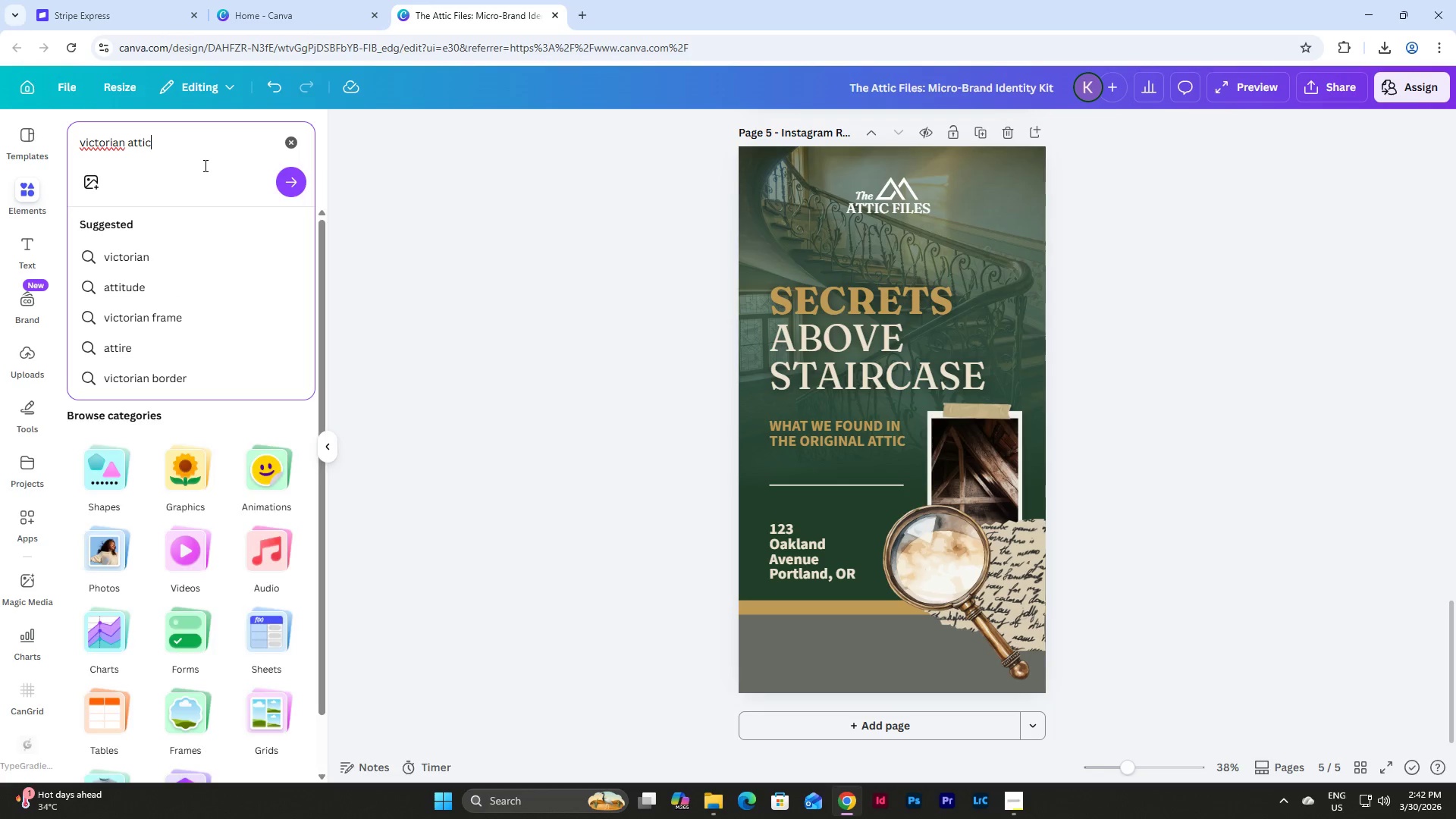 
key(Enter)
 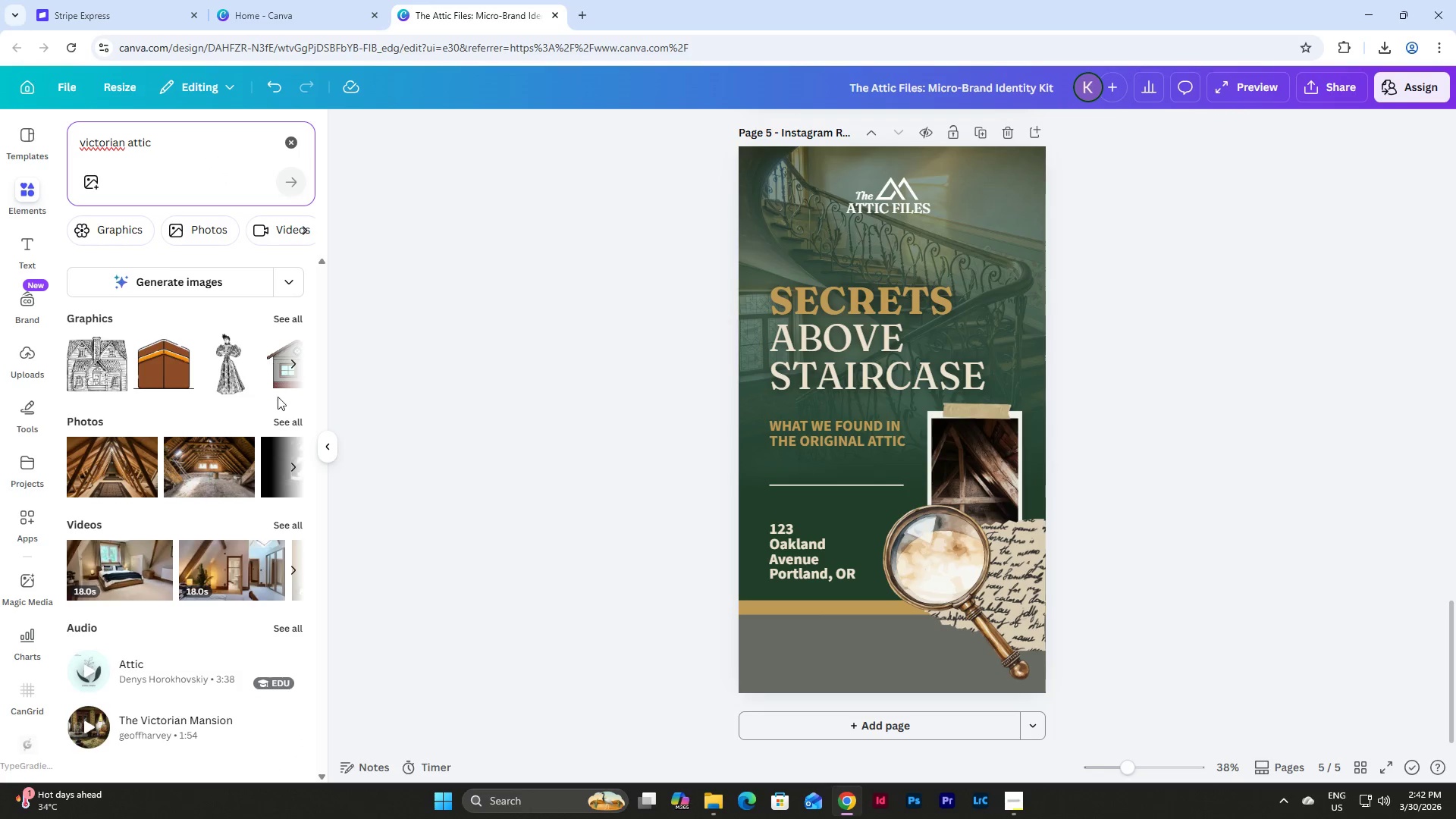 
left_click([297, 424])
 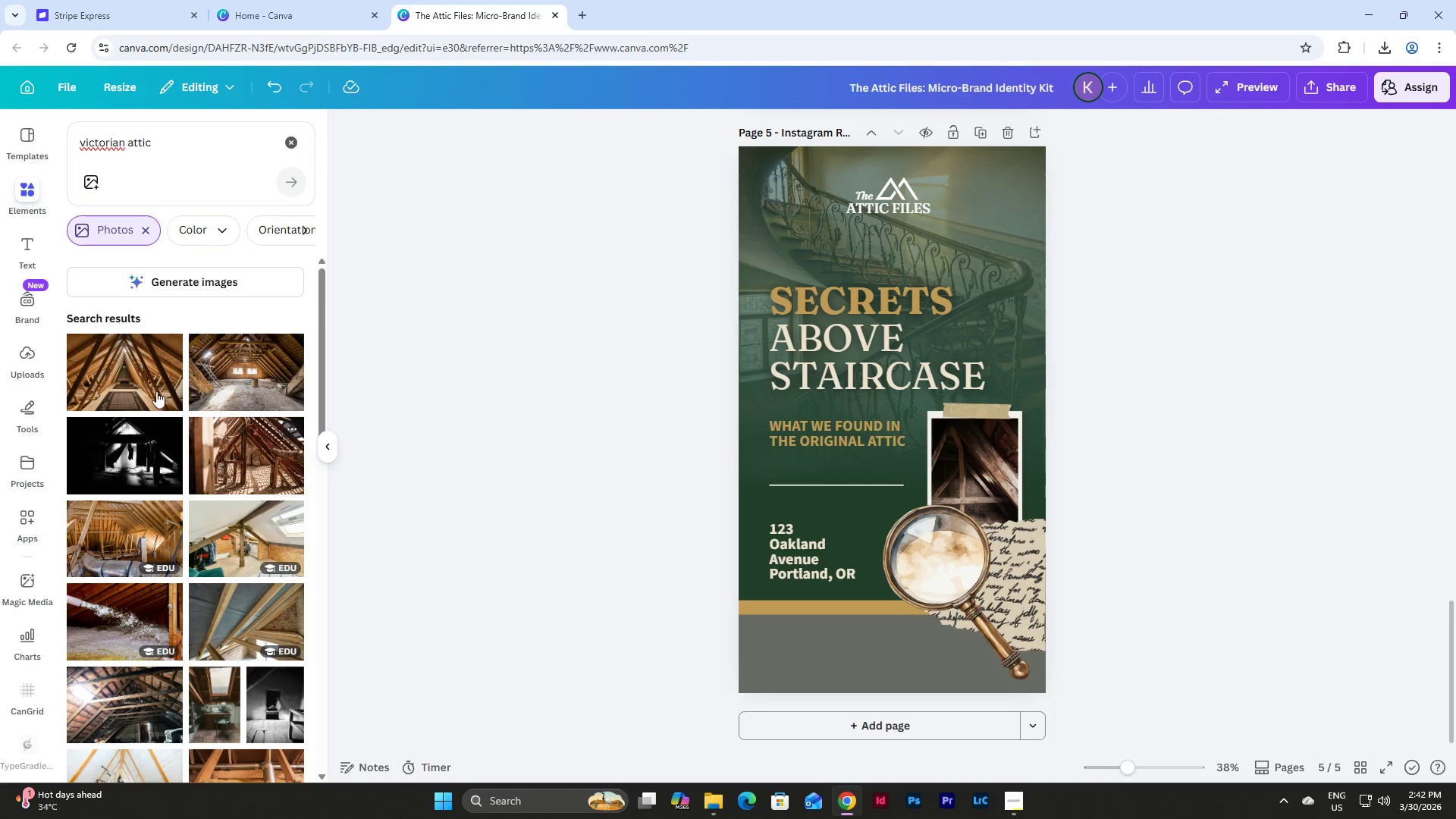 
left_click_drag(start_coordinate=[140, 370], to_coordinate=[973, 460])
 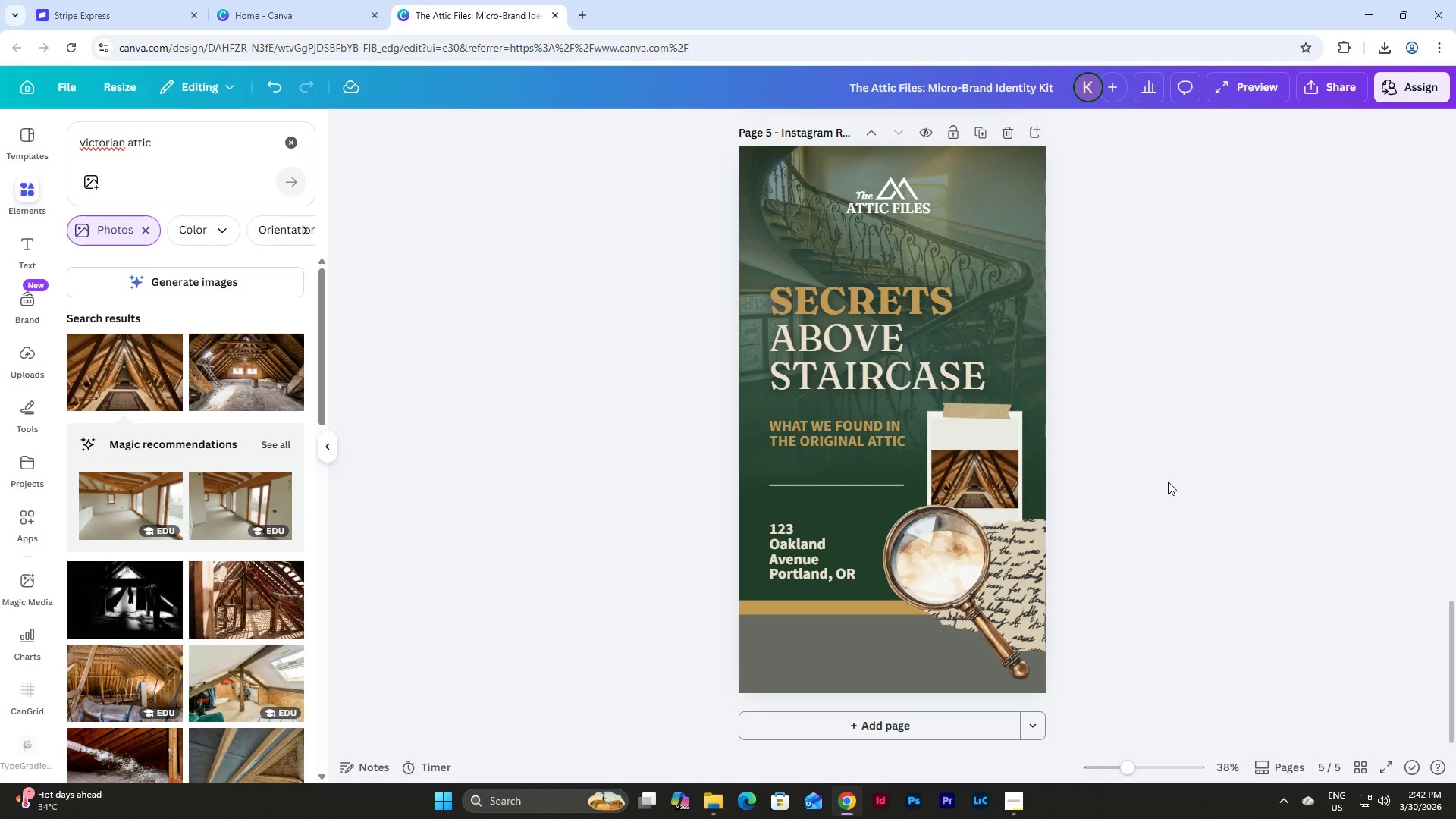 
double_click([985, 468])
 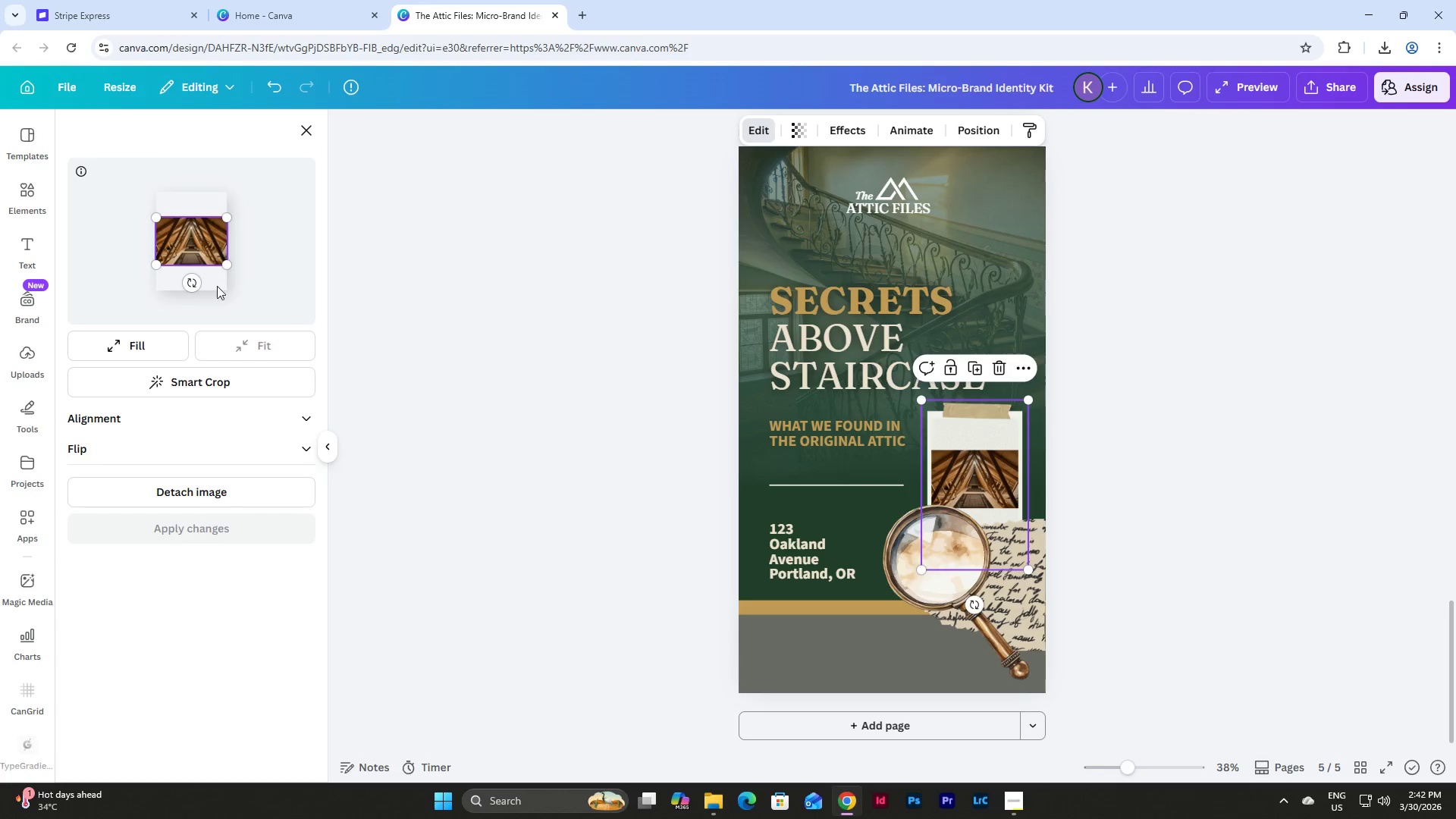 
left_click_drag(start_coordinate=[228, 262], to_coordinate=[253, 307])
 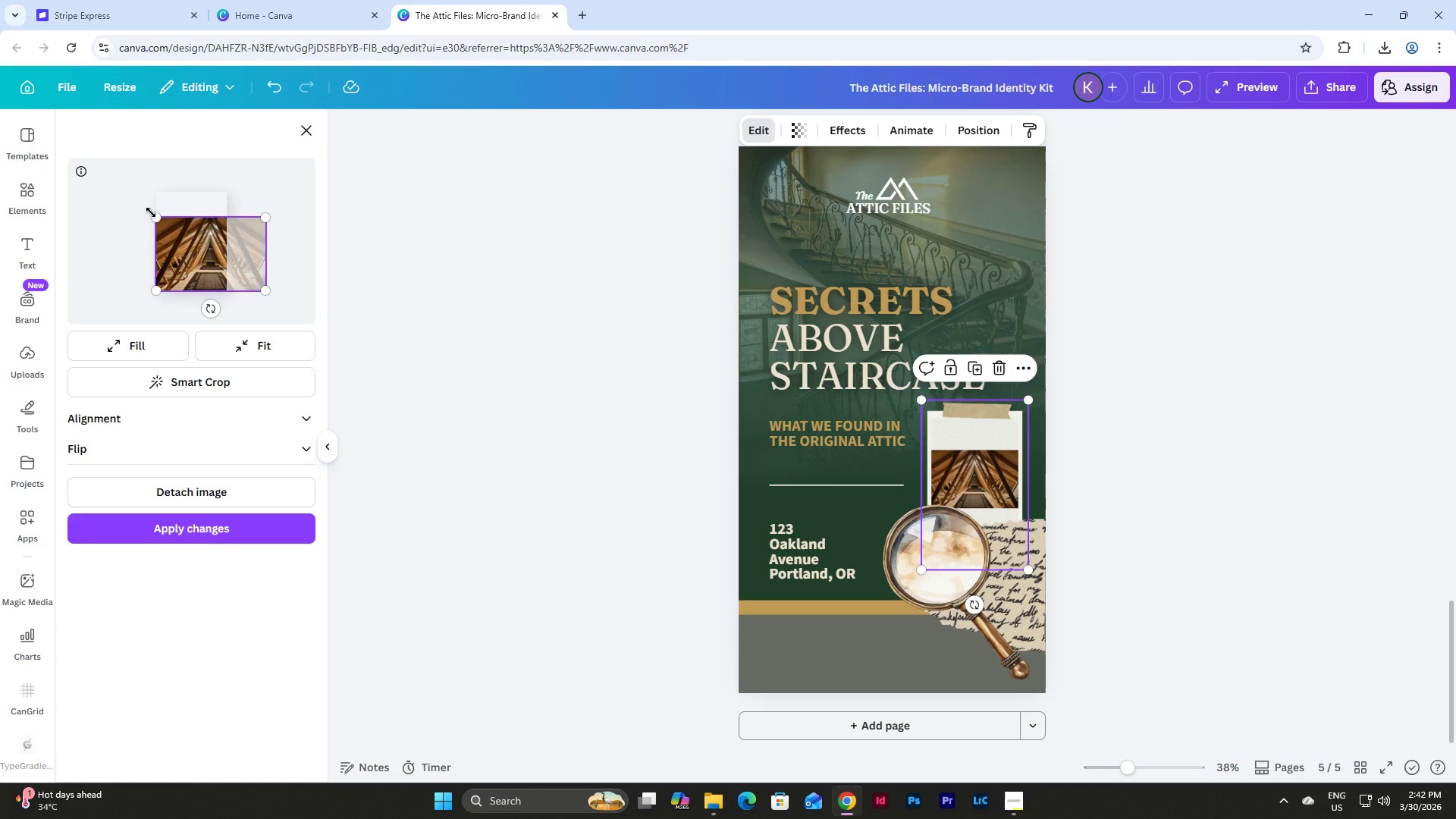 
left_click_drag(start_coordinate=[151, 213], to_coordinate=[122, 168])
 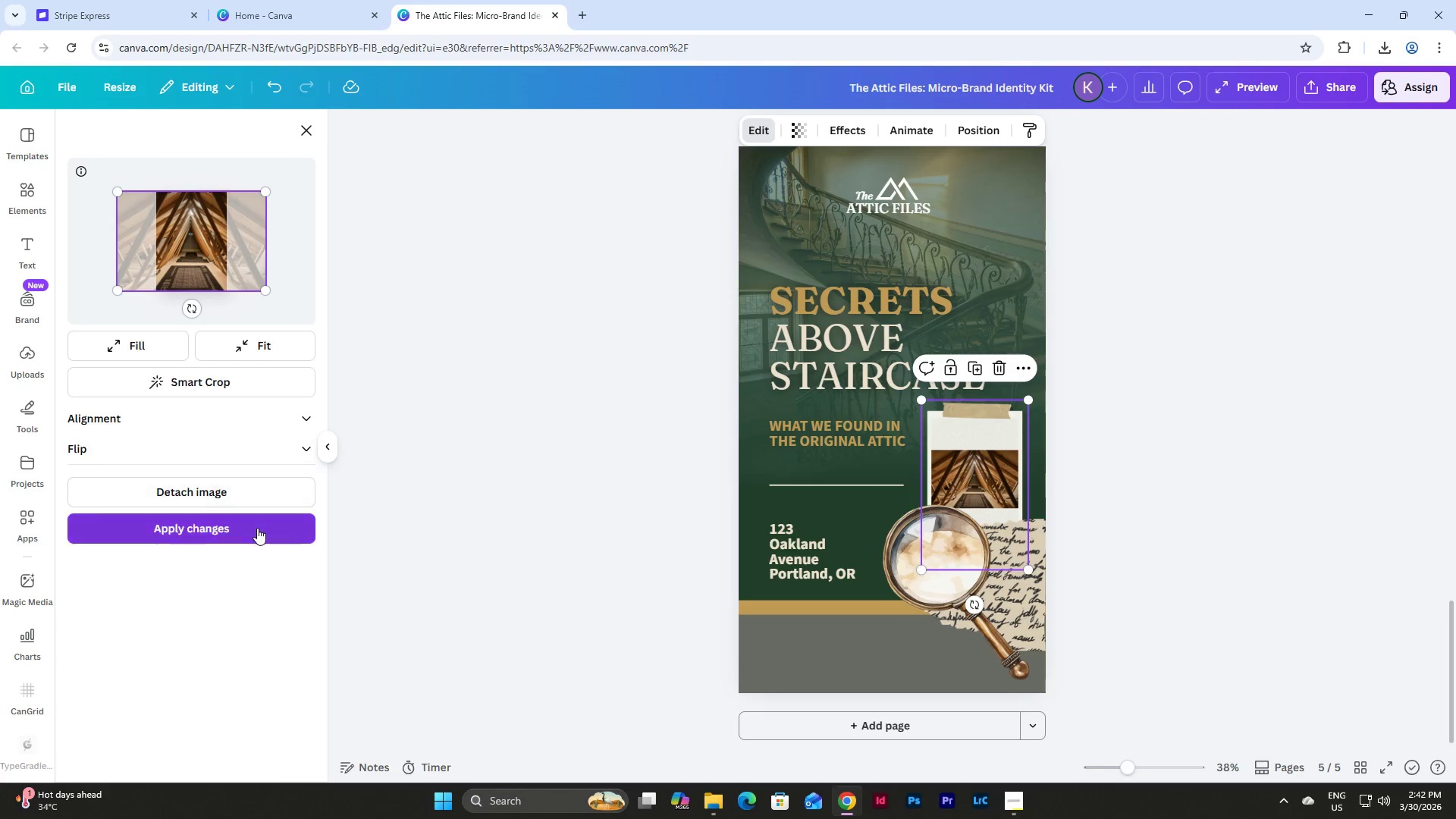 
left_click([253, 528])
 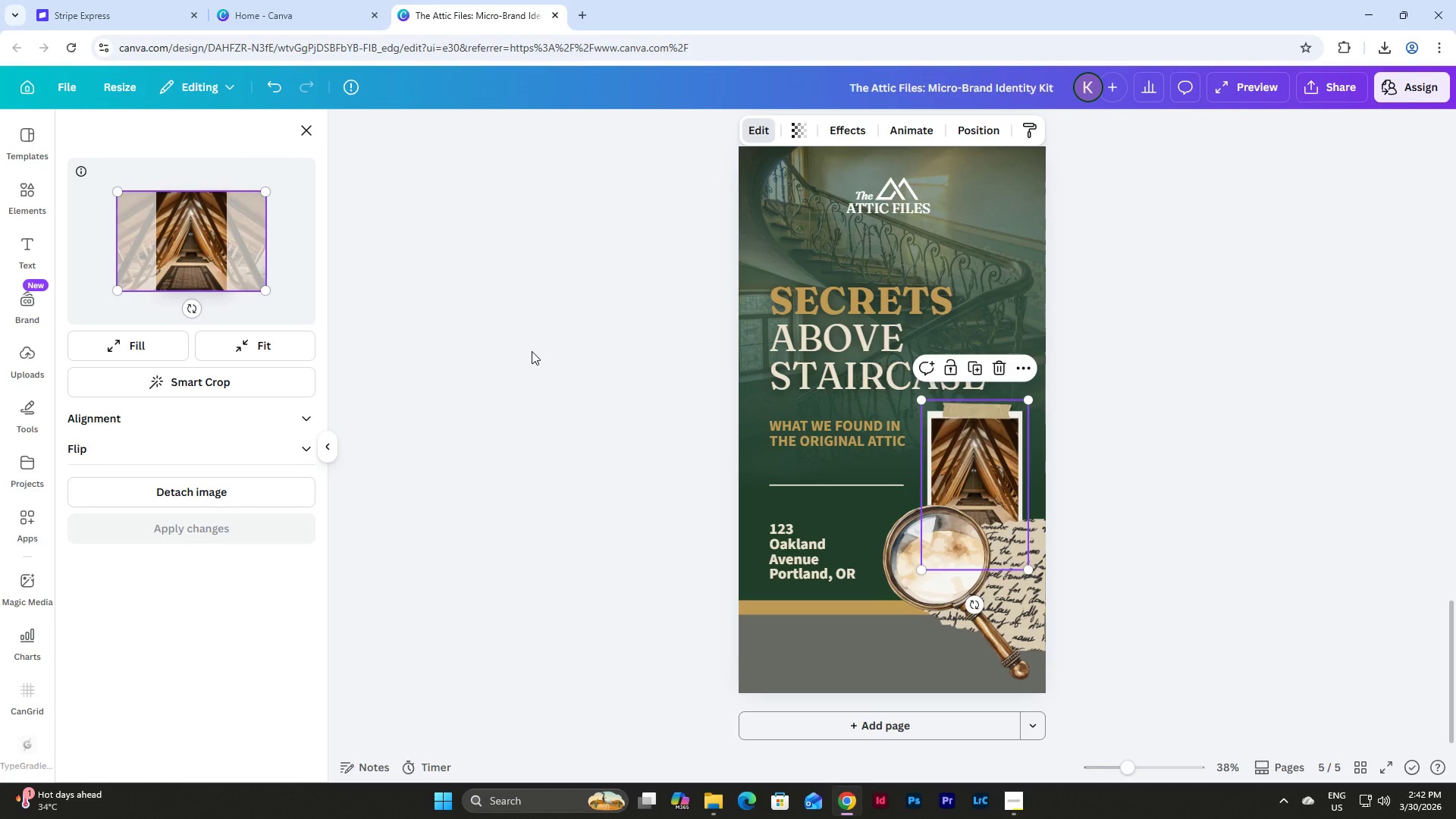 
wait(8.09)
 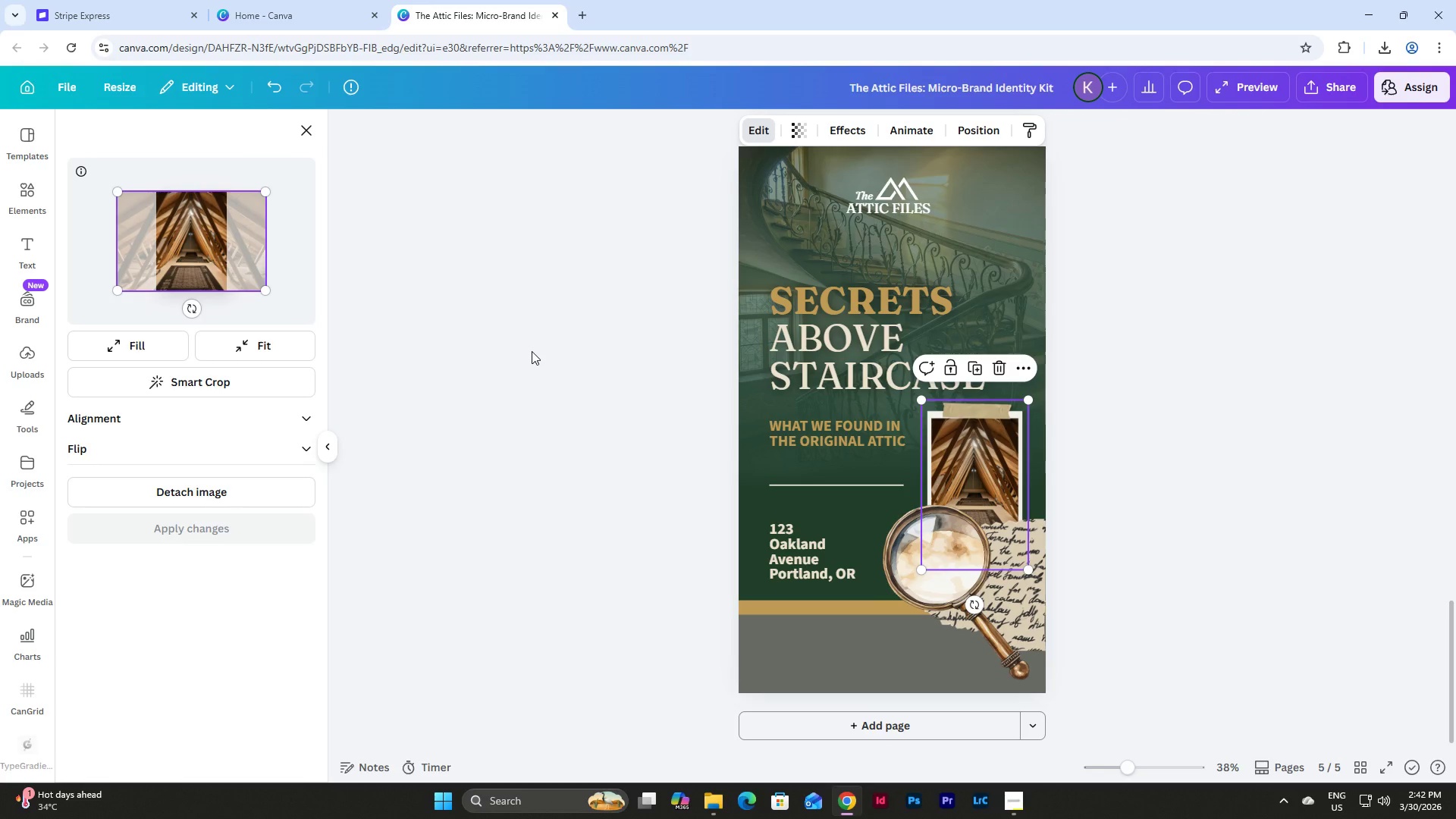 
left_click([1163, 525])
 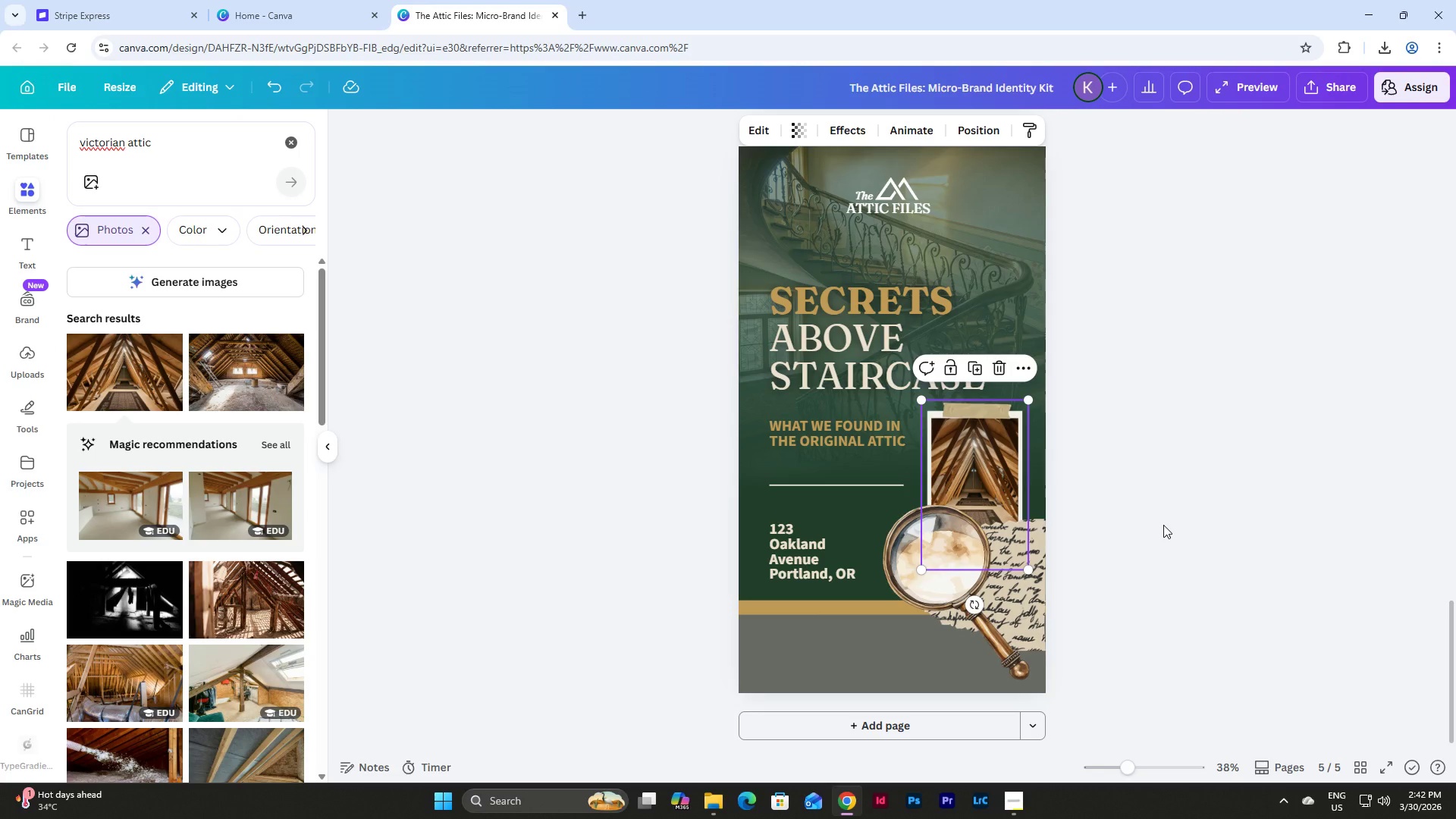 
left_click([1163, 525])
 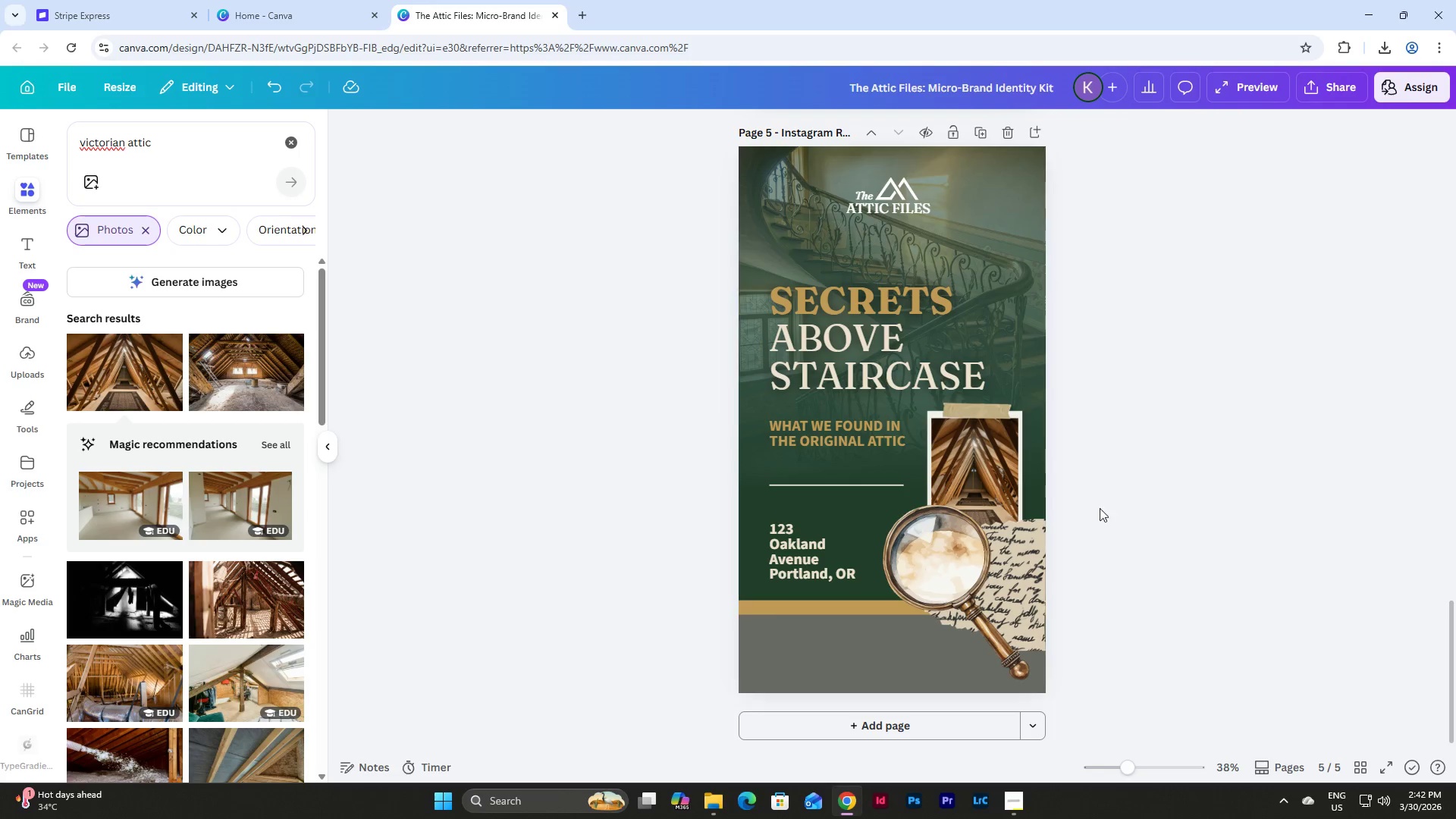 
left_click([1134, 507])
 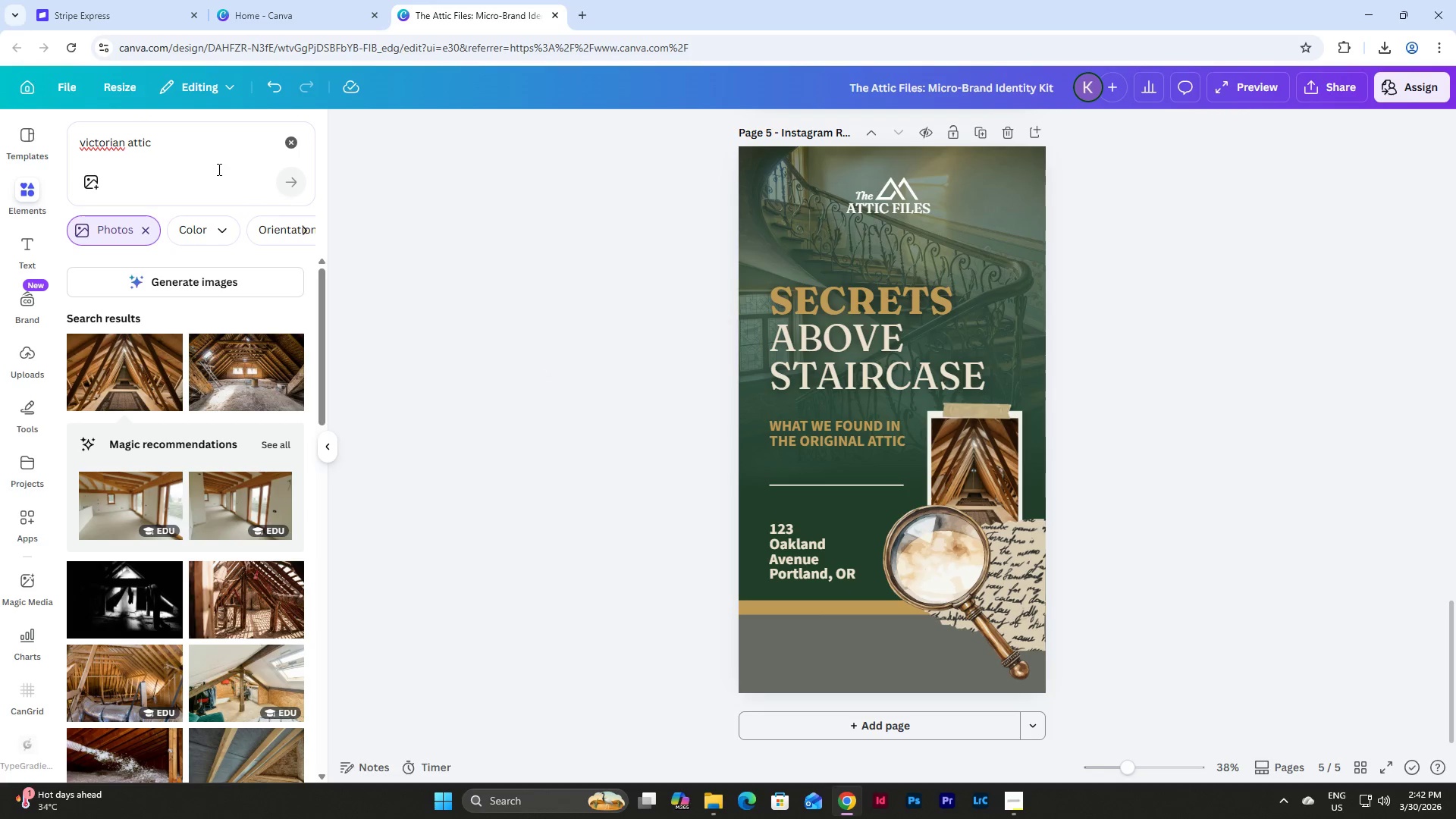 
double_click([292, 143])
 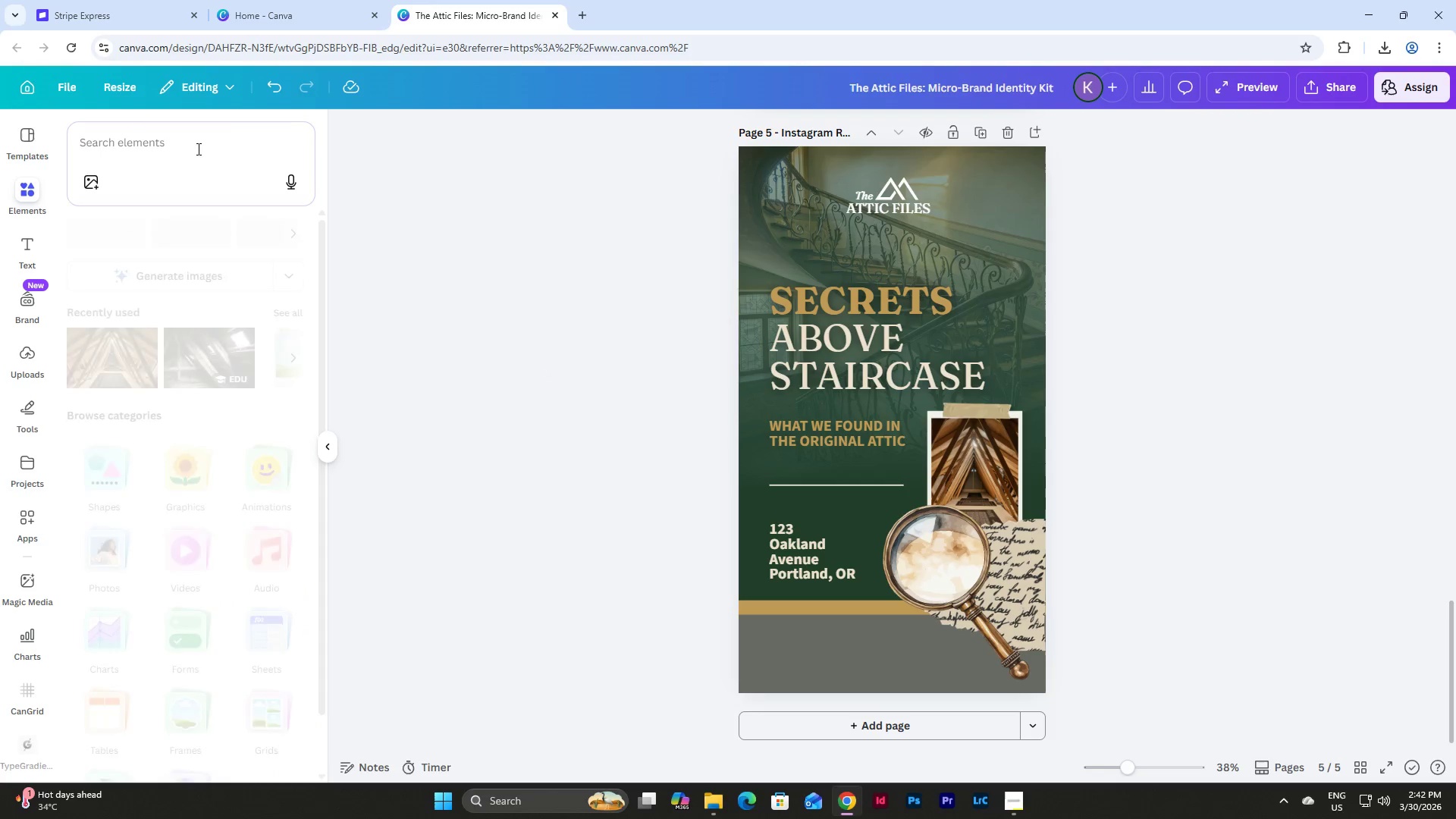 
left_click_drag(start_coordinate=[197, 149], to_coordinate=[115, 141])
 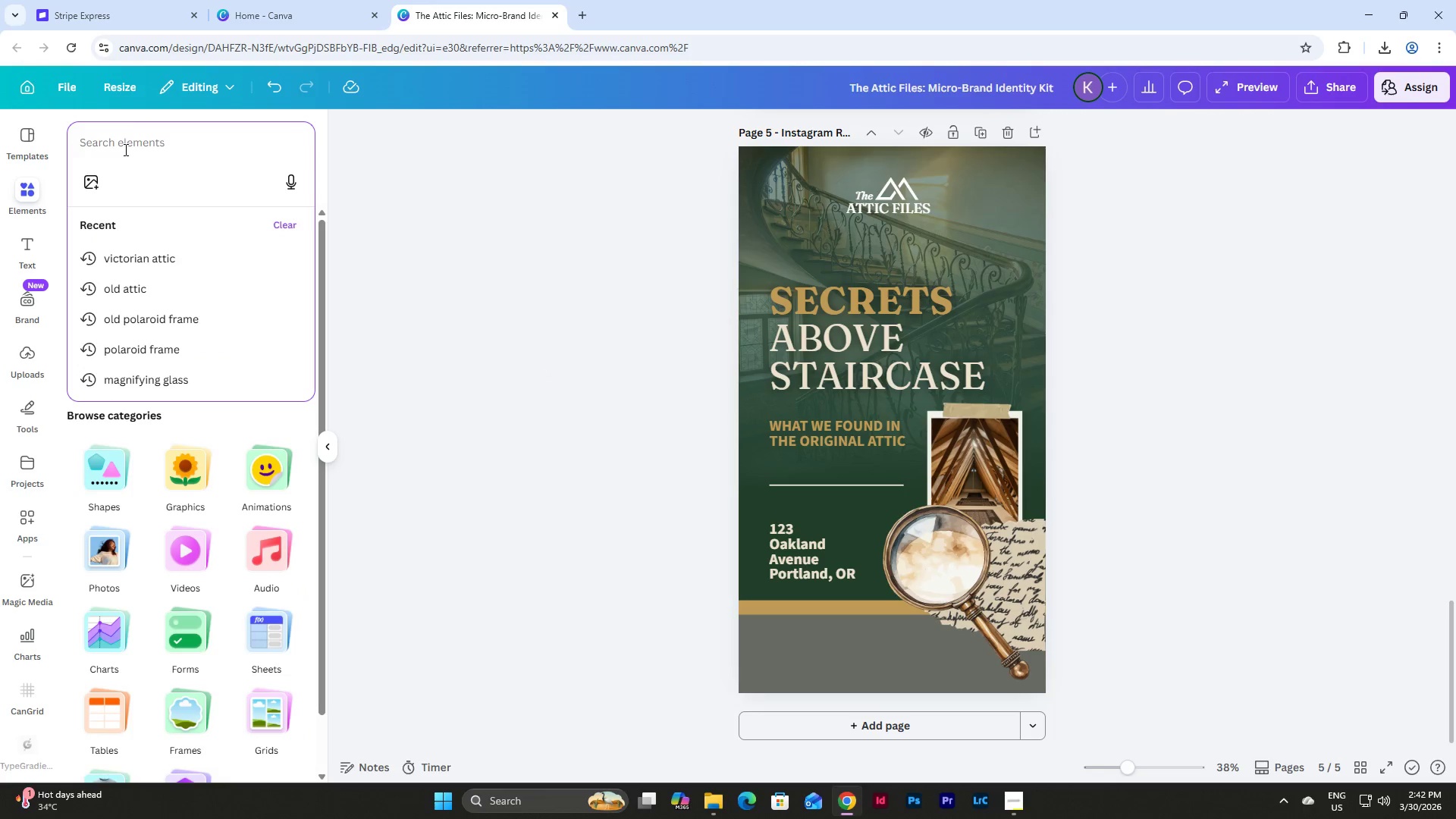 
type(dried flower)
 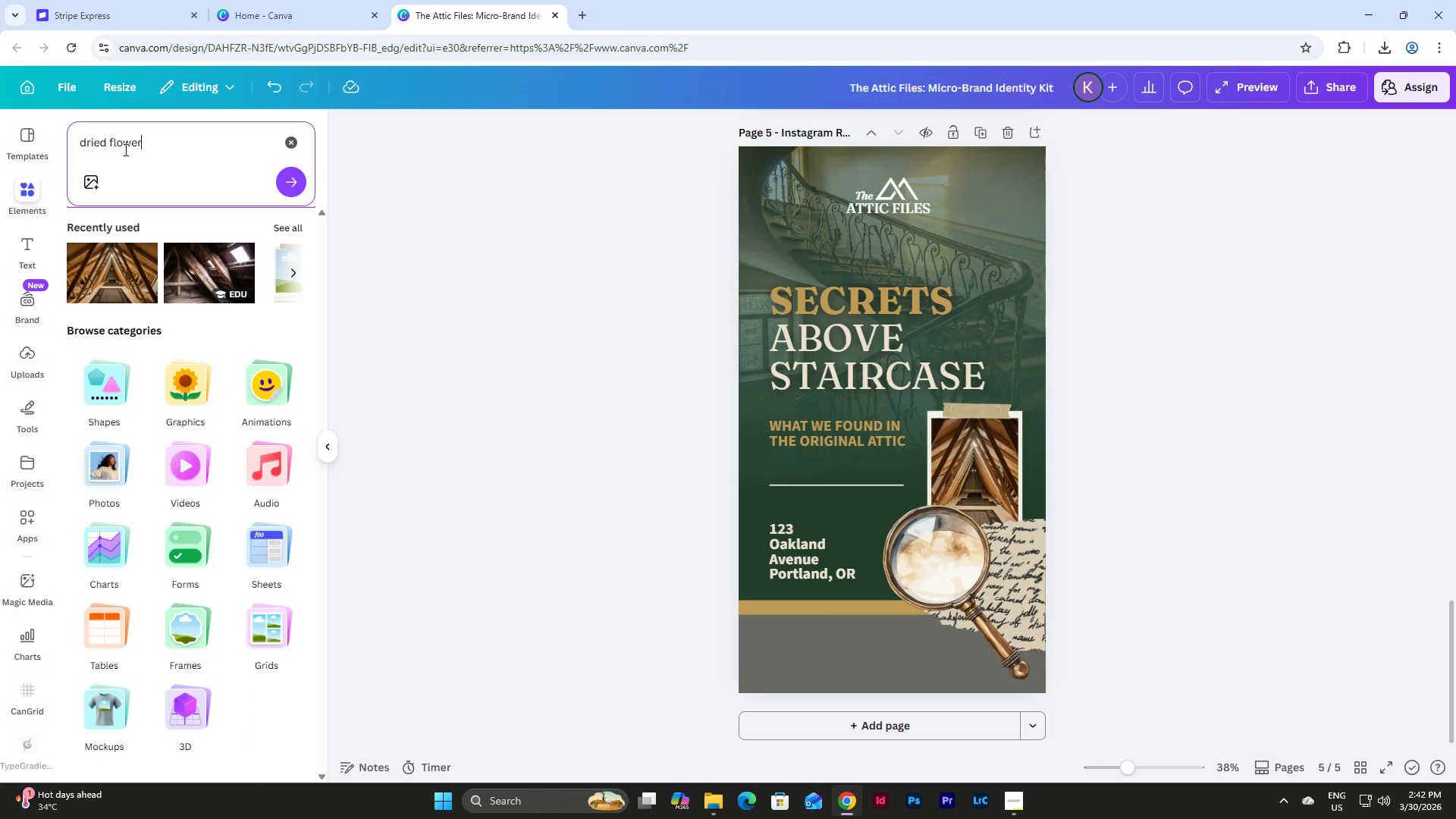 
key(Enter)
 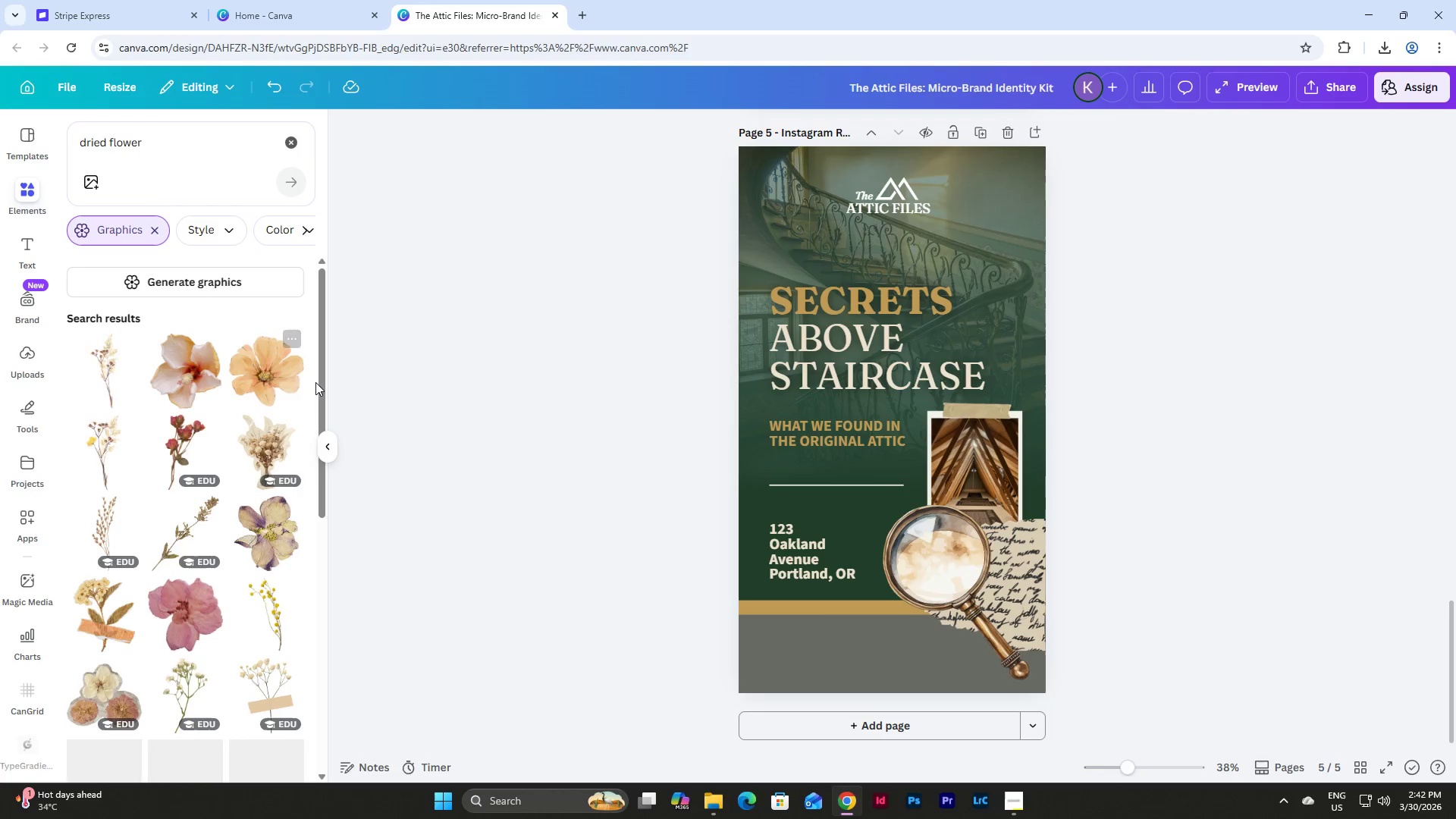 
scroll: coordinate [231, 384], scroll_direction: down, amount: 2.0
 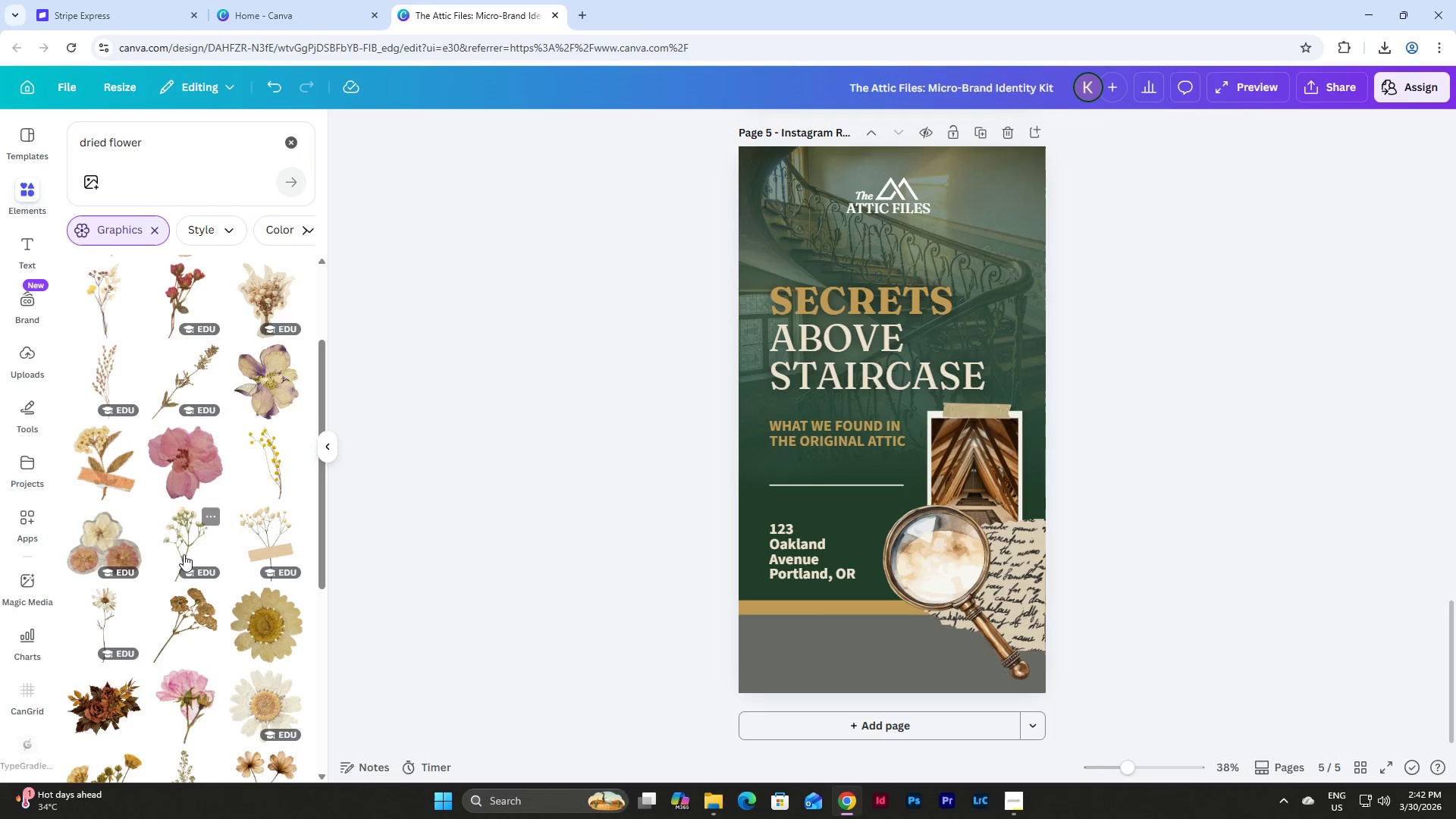 
left_click([184, 554])
 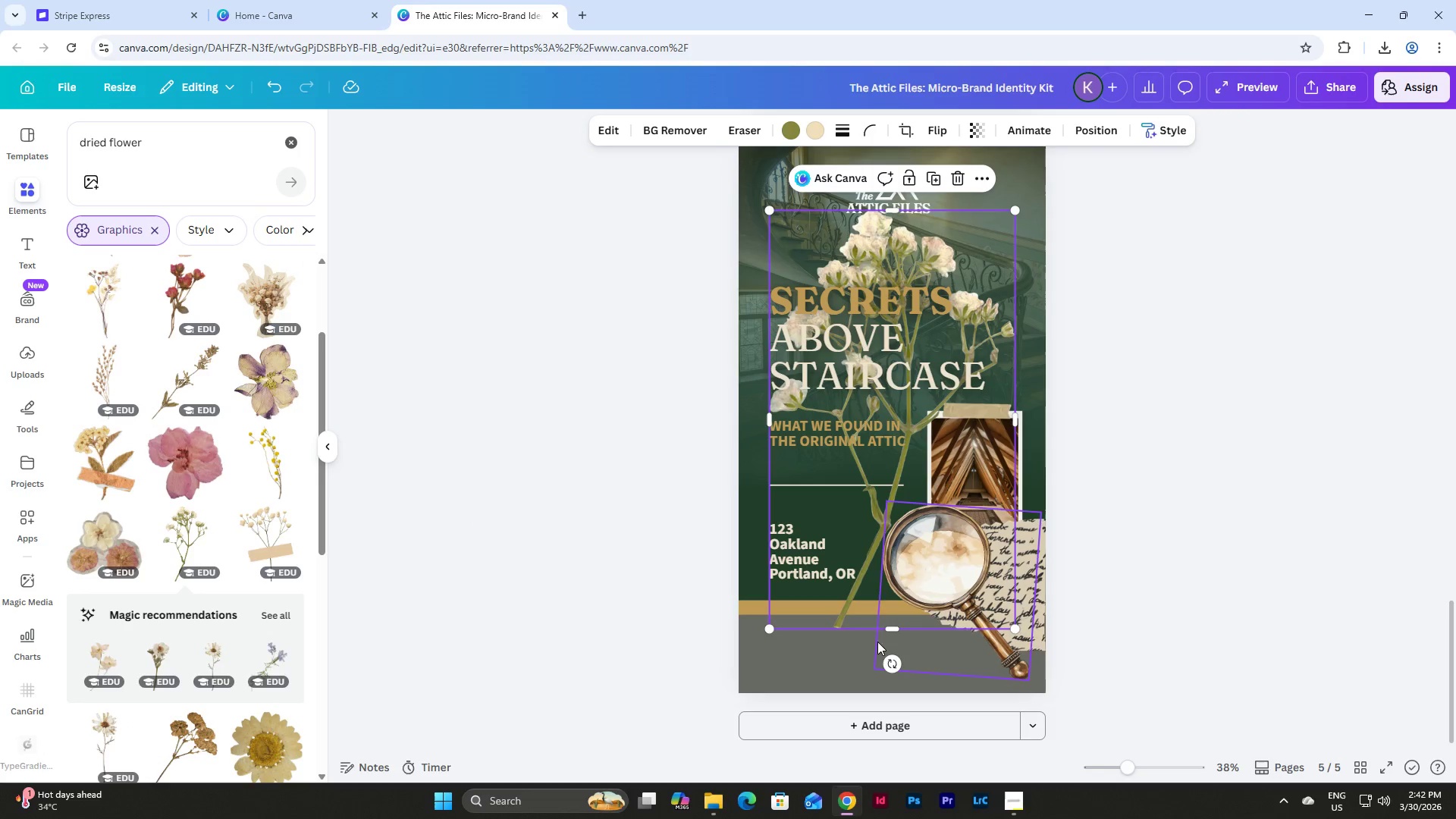 
left_click_drag(start_coordinate=[891, 664], to_coordinate=[1065, 612])
 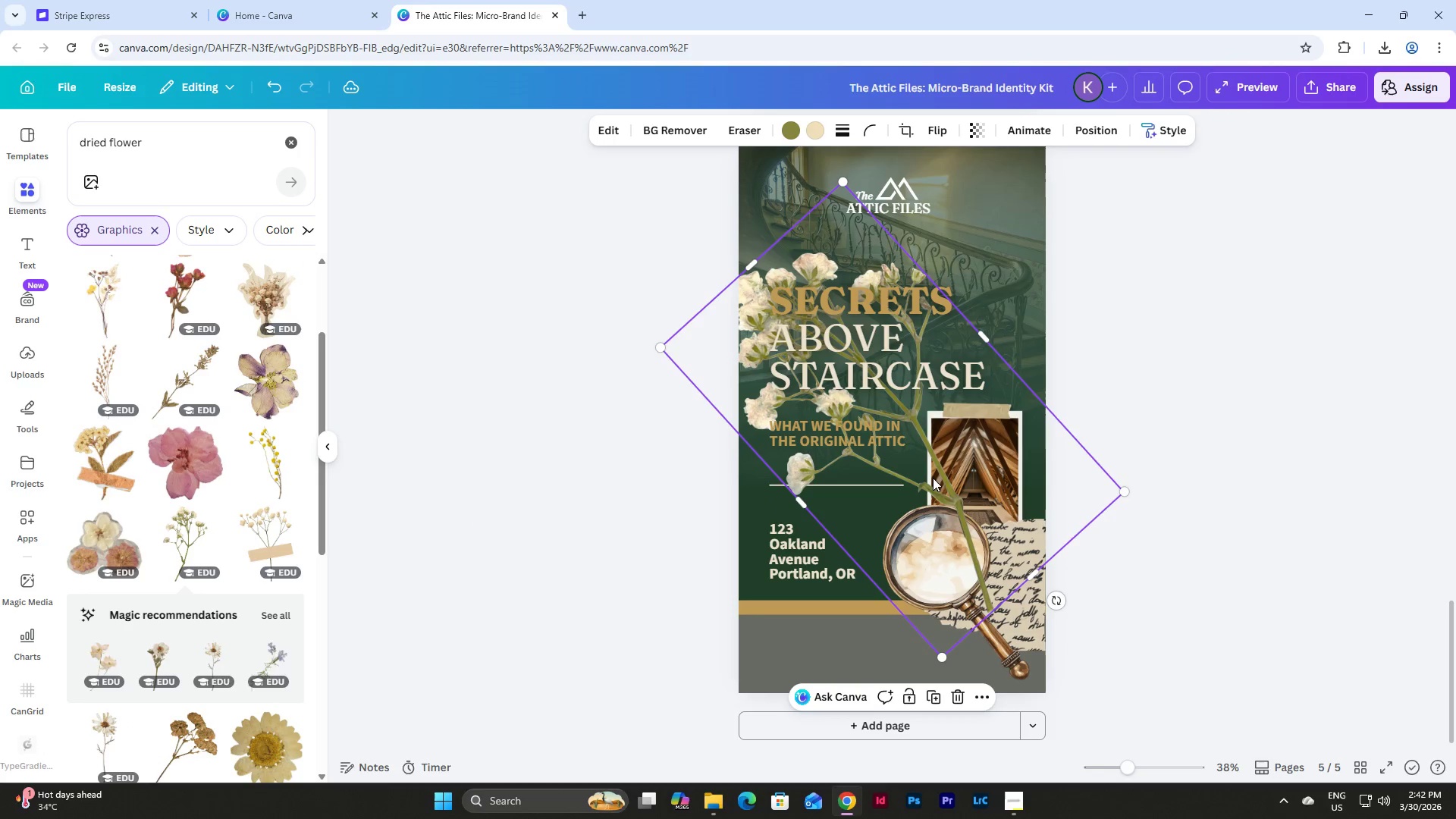 
left_click_drag(start_coordinate=[936, 477], to_coordinate=[1067, 687])
 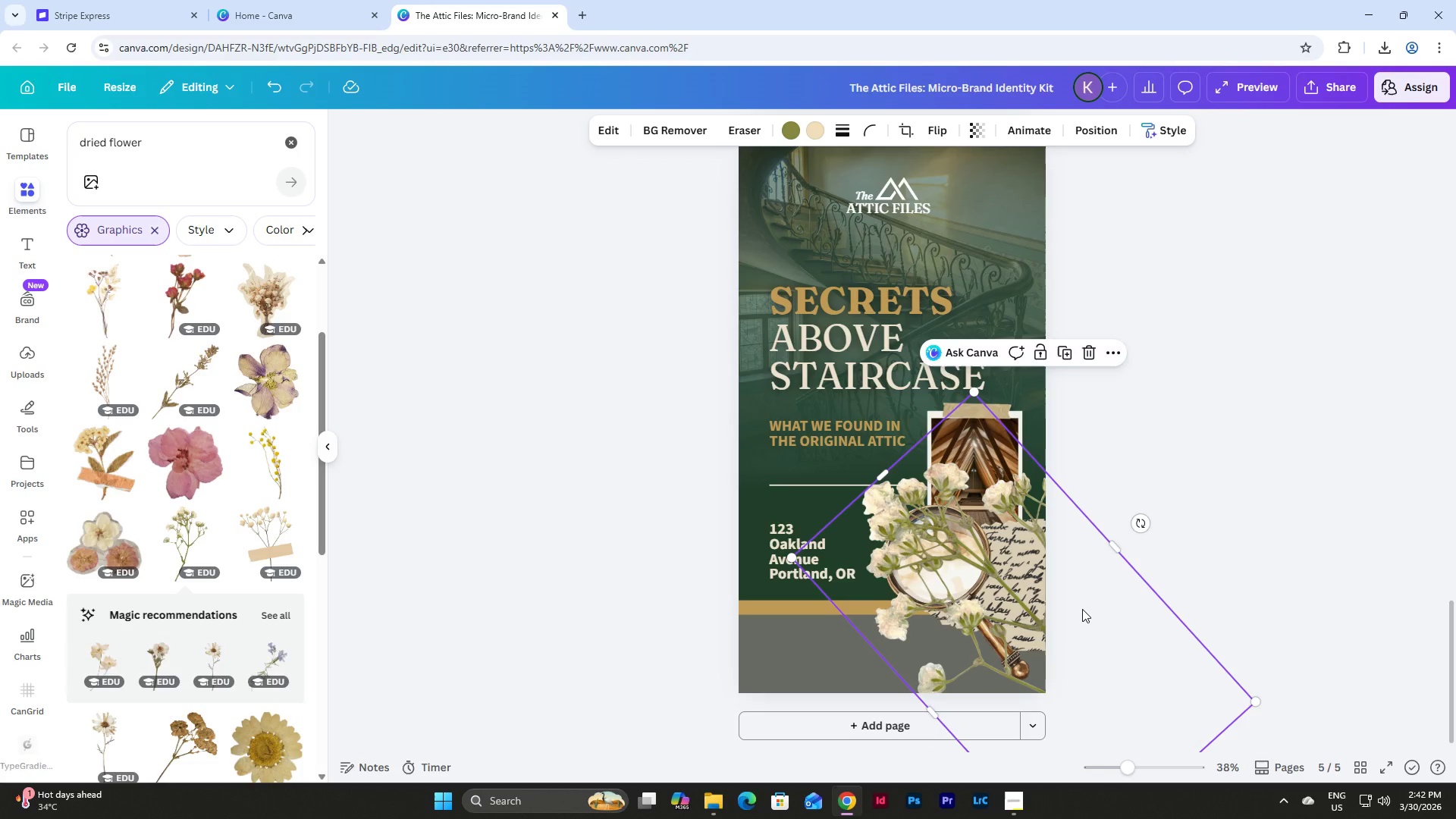 
scroll: coordinate [1082, 609], scroll_direction: down, amount: 2.0
 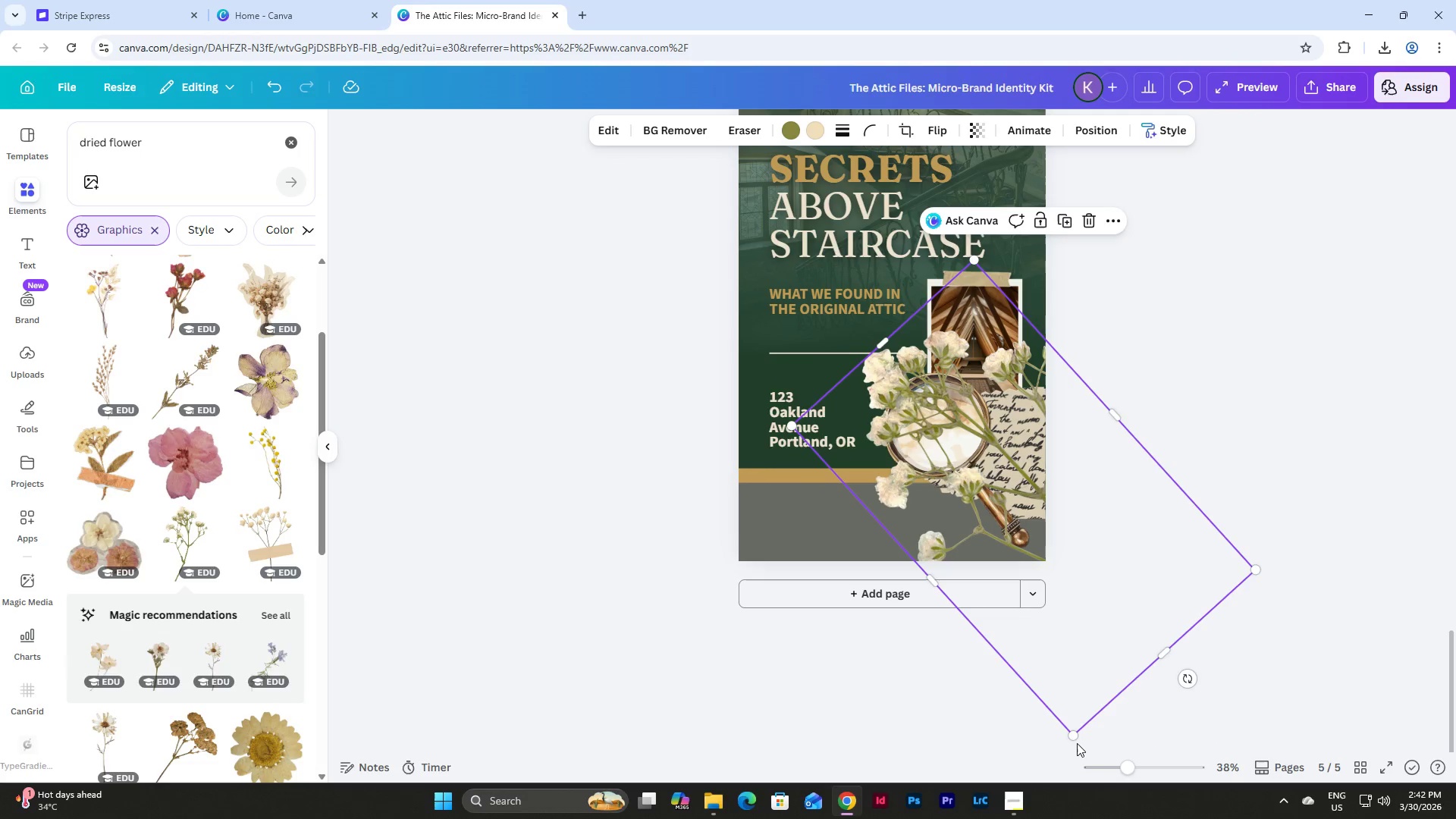 
left_click_drag(start_coordinate=[1072, 736], to_coordinate=[993, 594])
 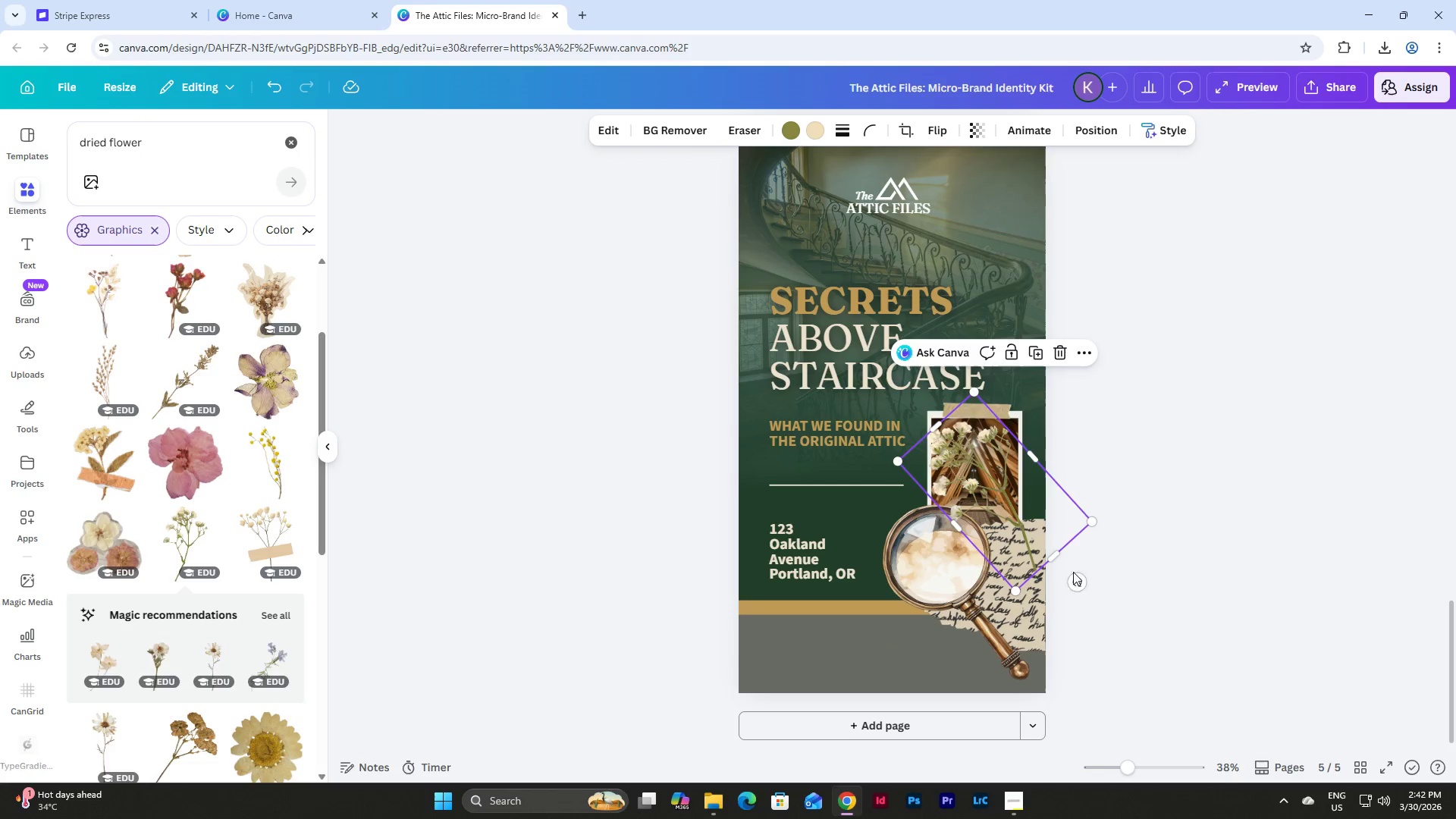 
left_click_drag(start_coordinate=[1082, 582], to_coordinate=[1021, 628])
 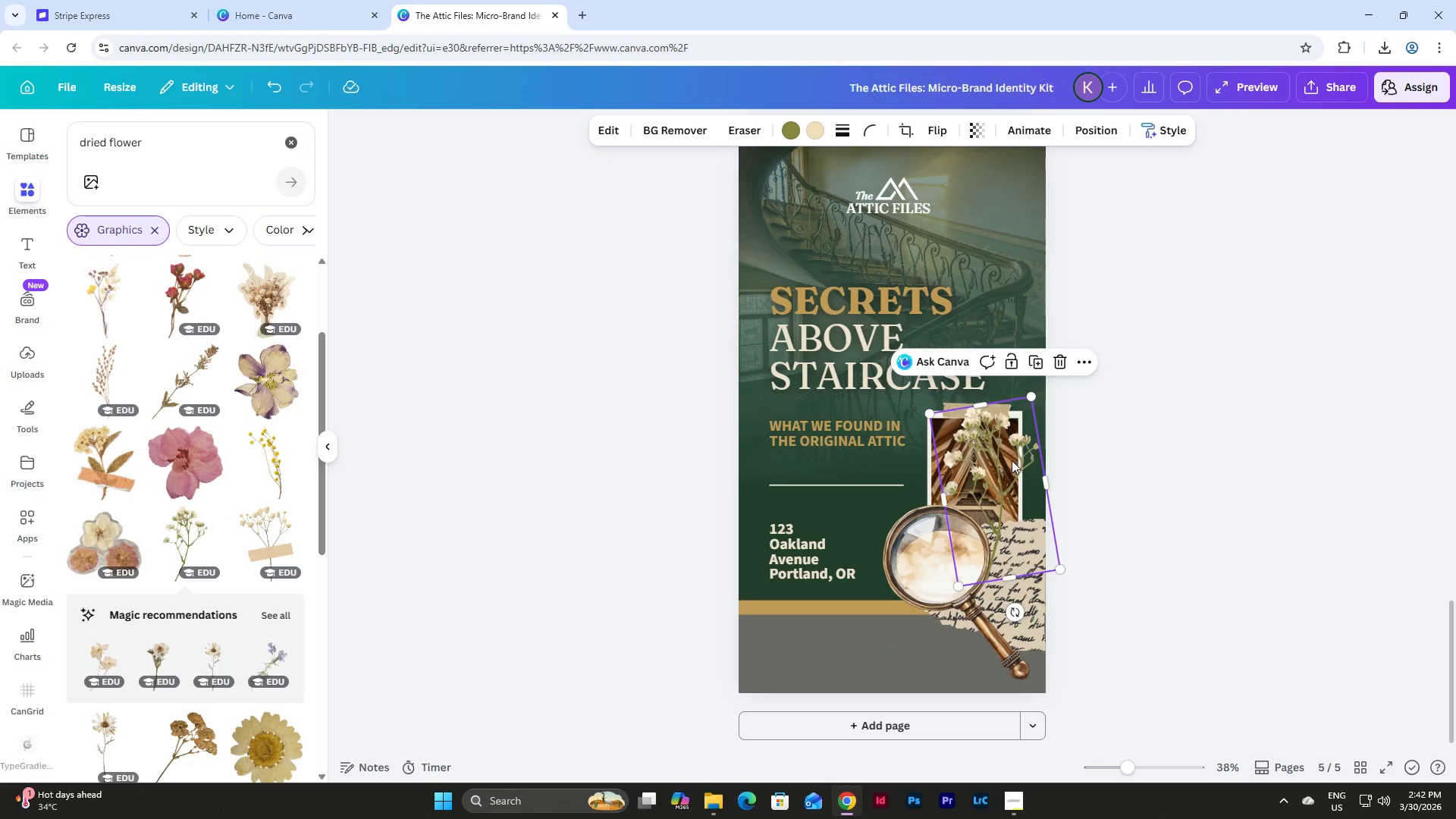 
left_click_drag(start_coordinate=[1009, 458], to_coordinate=[1047, 527])
 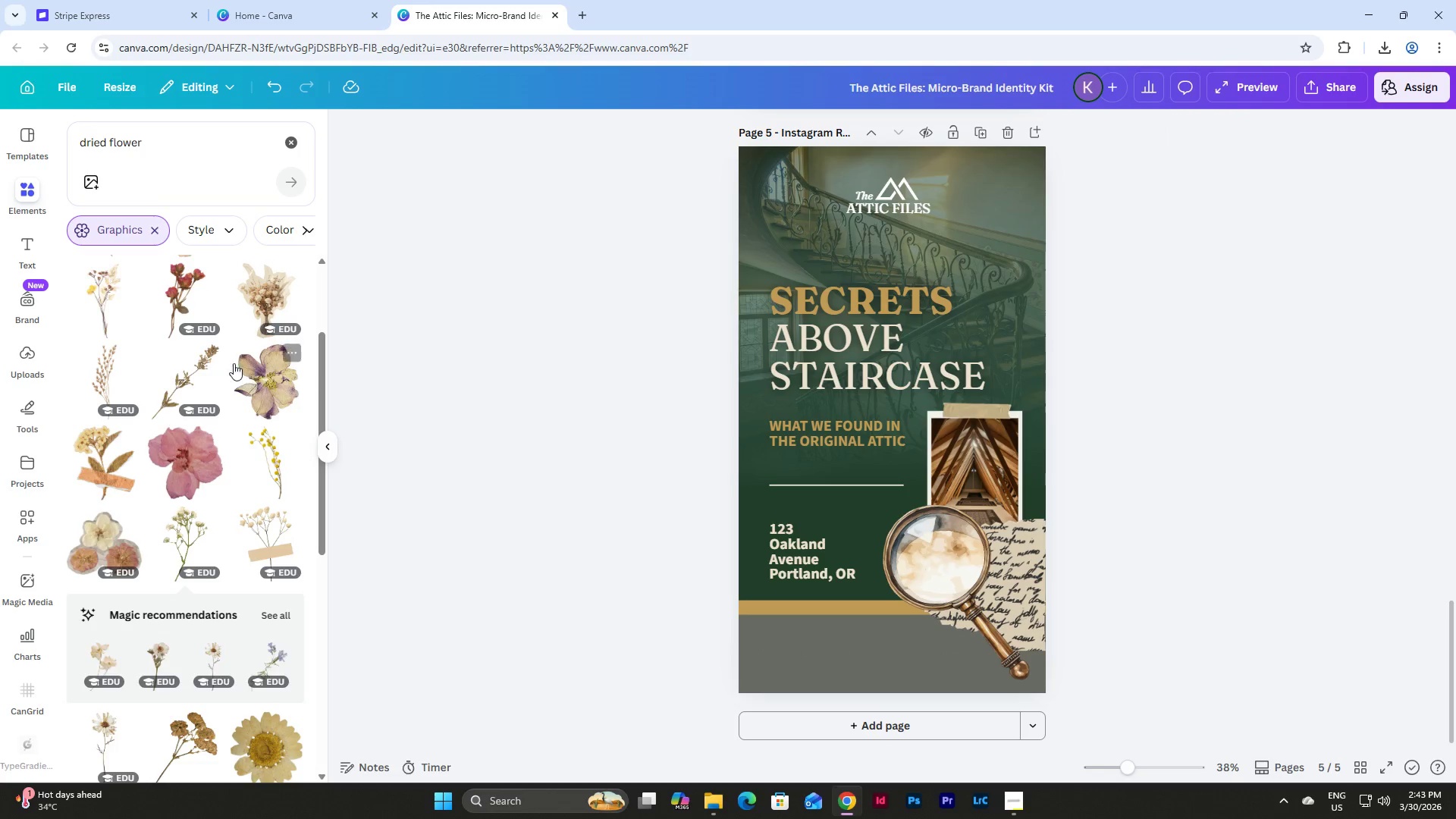 
left_click([106, 370])
 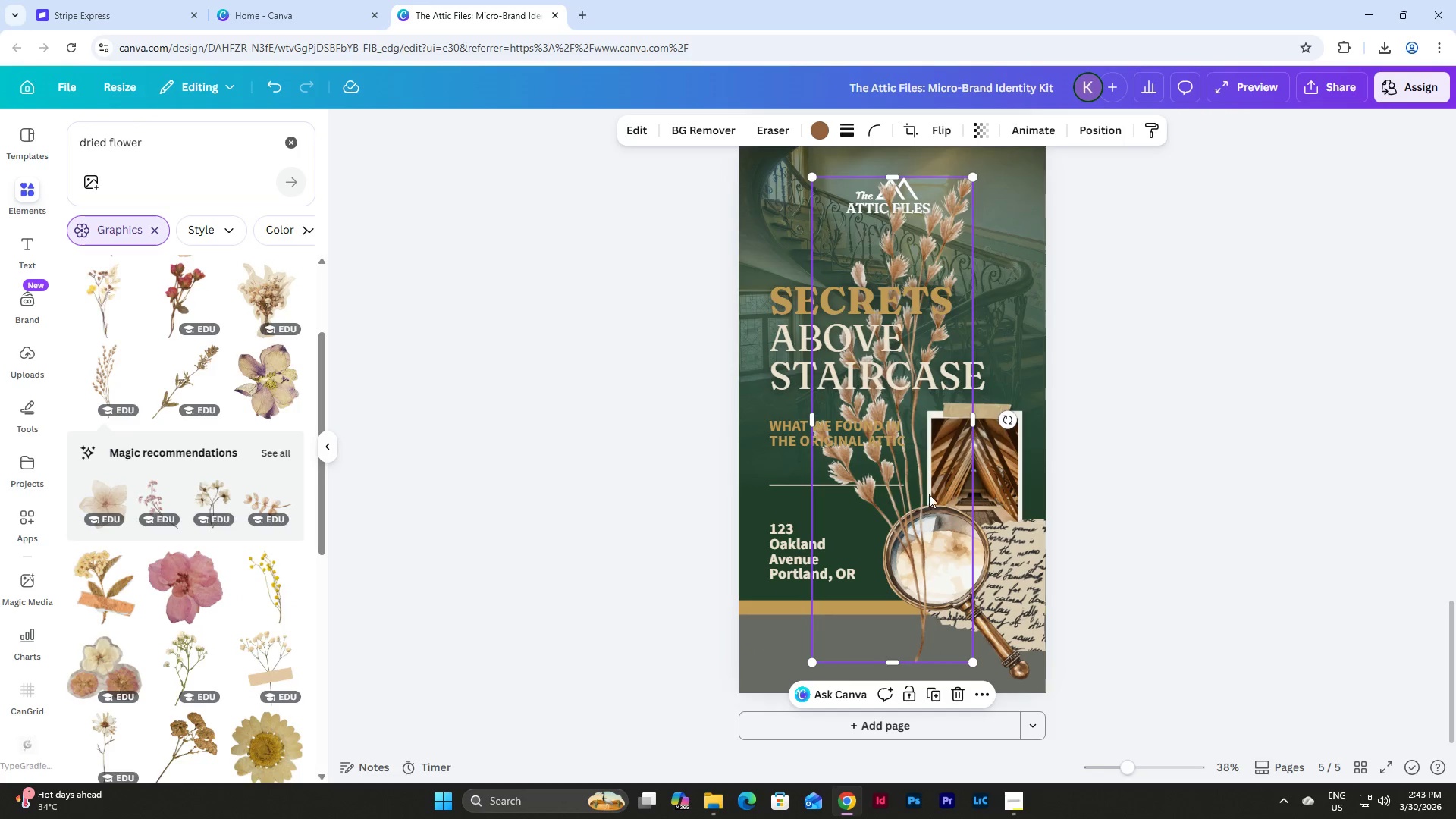 
left_click_drag(start_coordinate=[906, 492], to_coordinate=[1015, 523])
 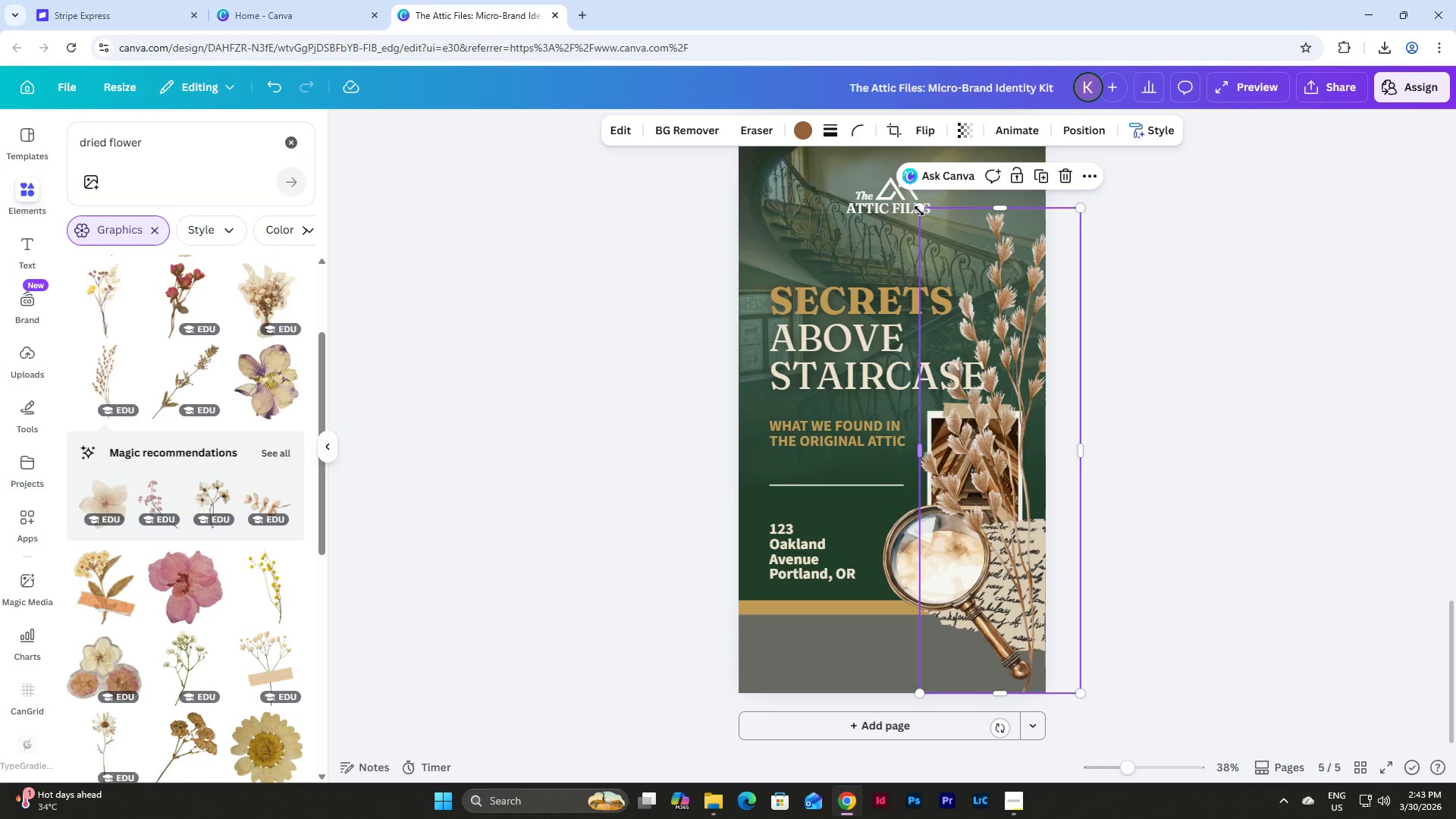 
left_click_drag(start_coordinate=[919, 209], to_coordinate=[1032, 488])
 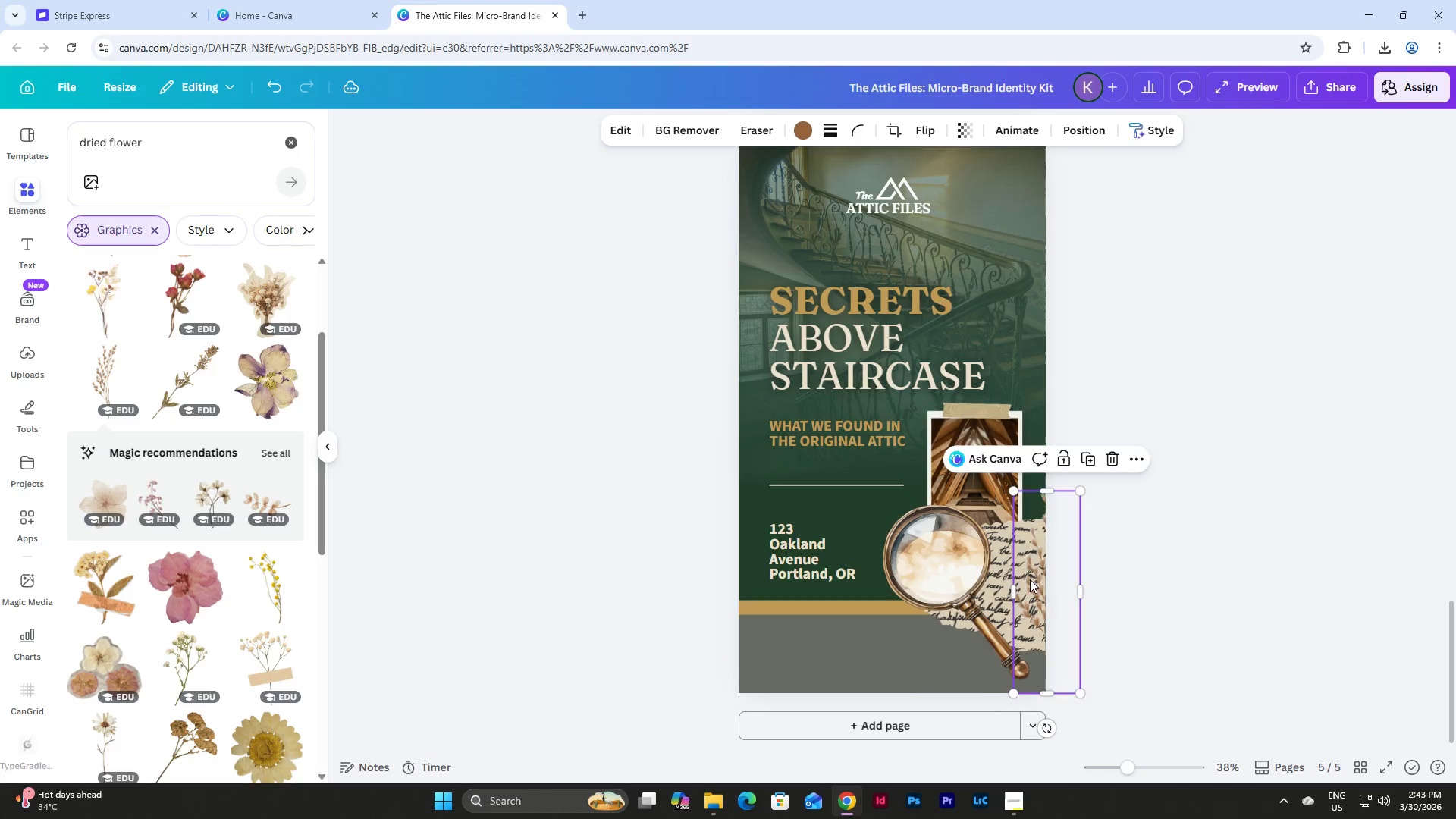 
left_click_drag(start_coordinate=[1030, 579], to_coordinate=[997, 585])
 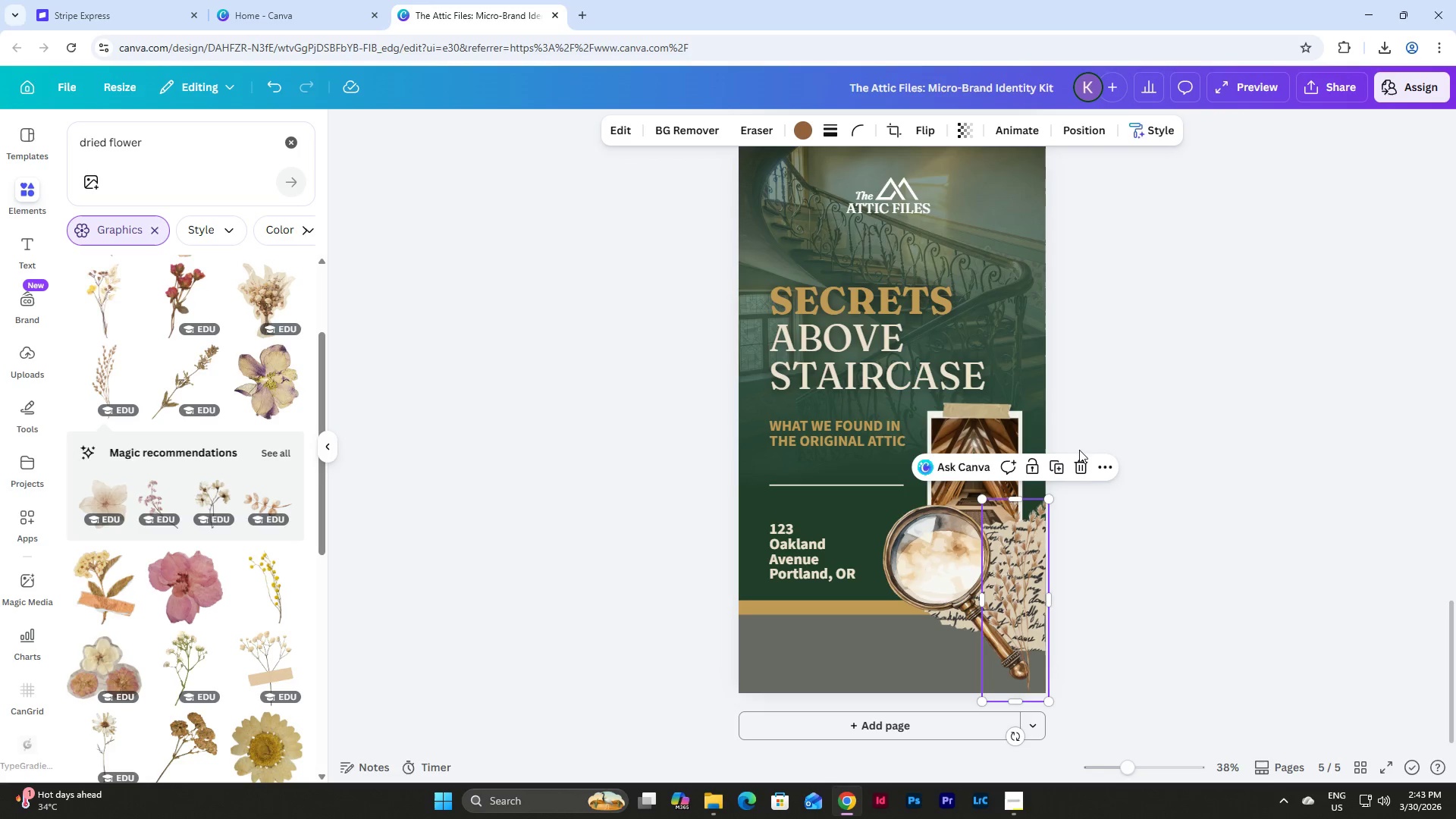 
left_click([1083, 466])
 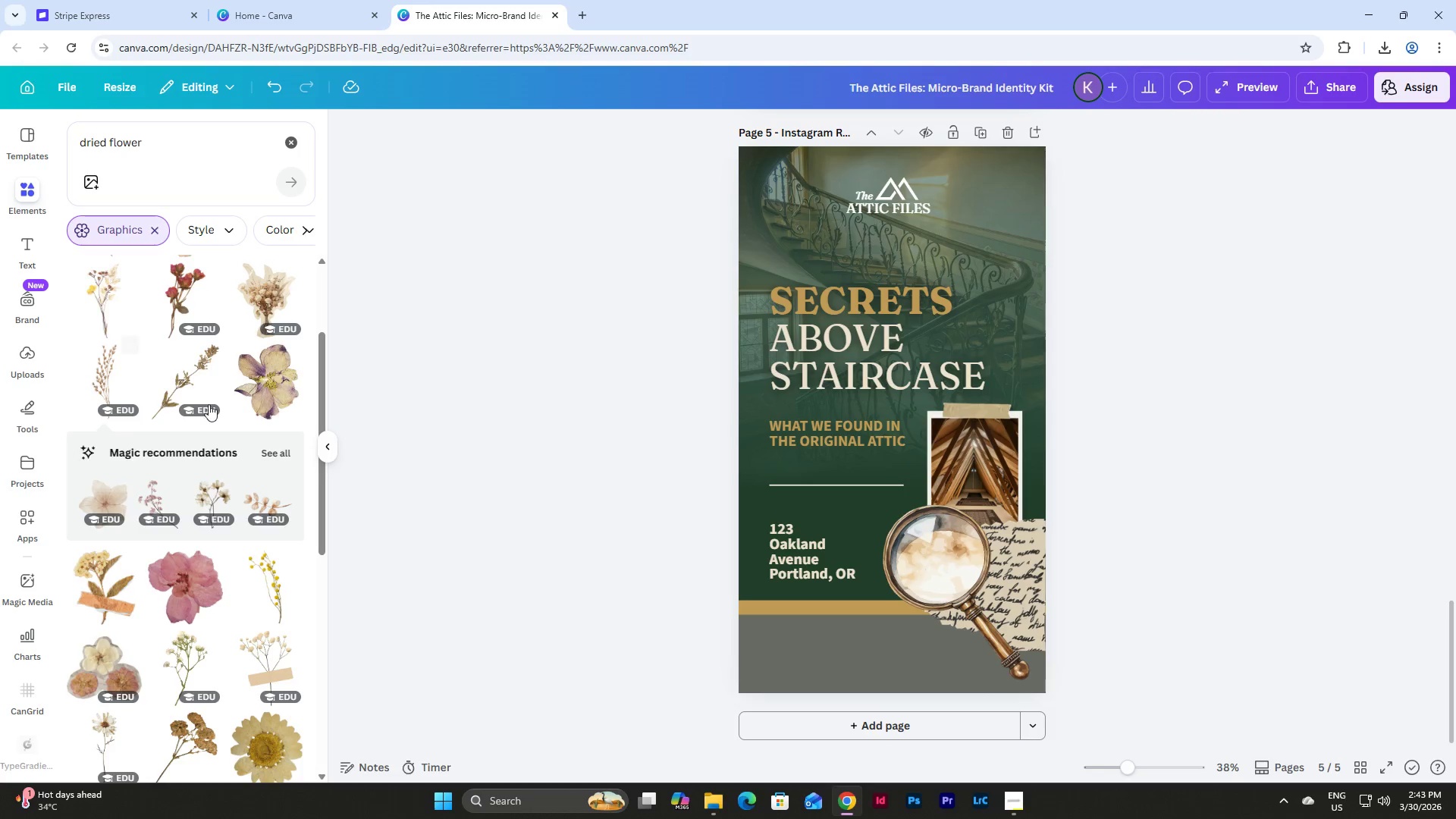 
scroll: coordinate [268, 411], scroll_direction: up, amount: 2.0
 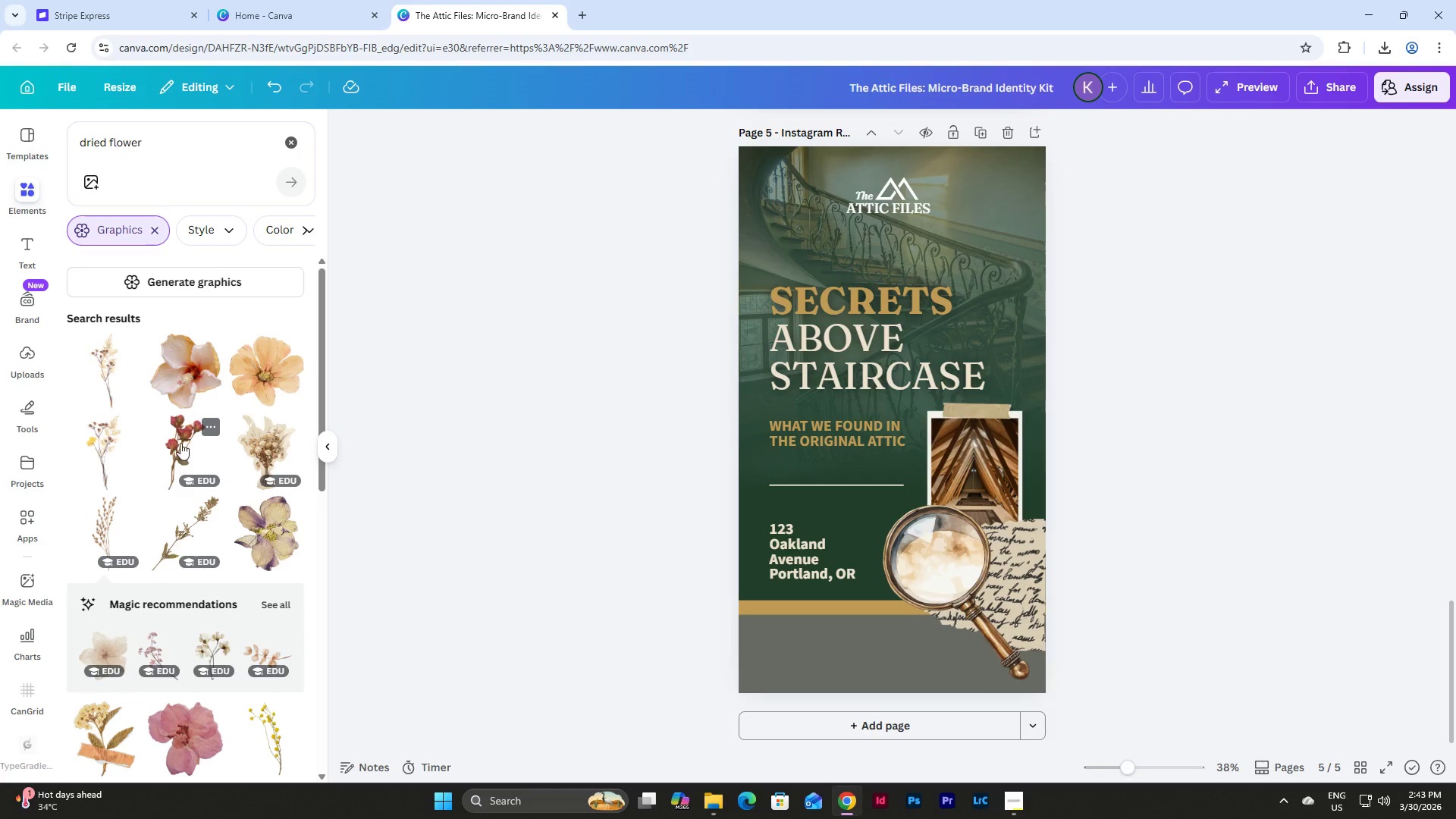 
left_click([180, 443])
 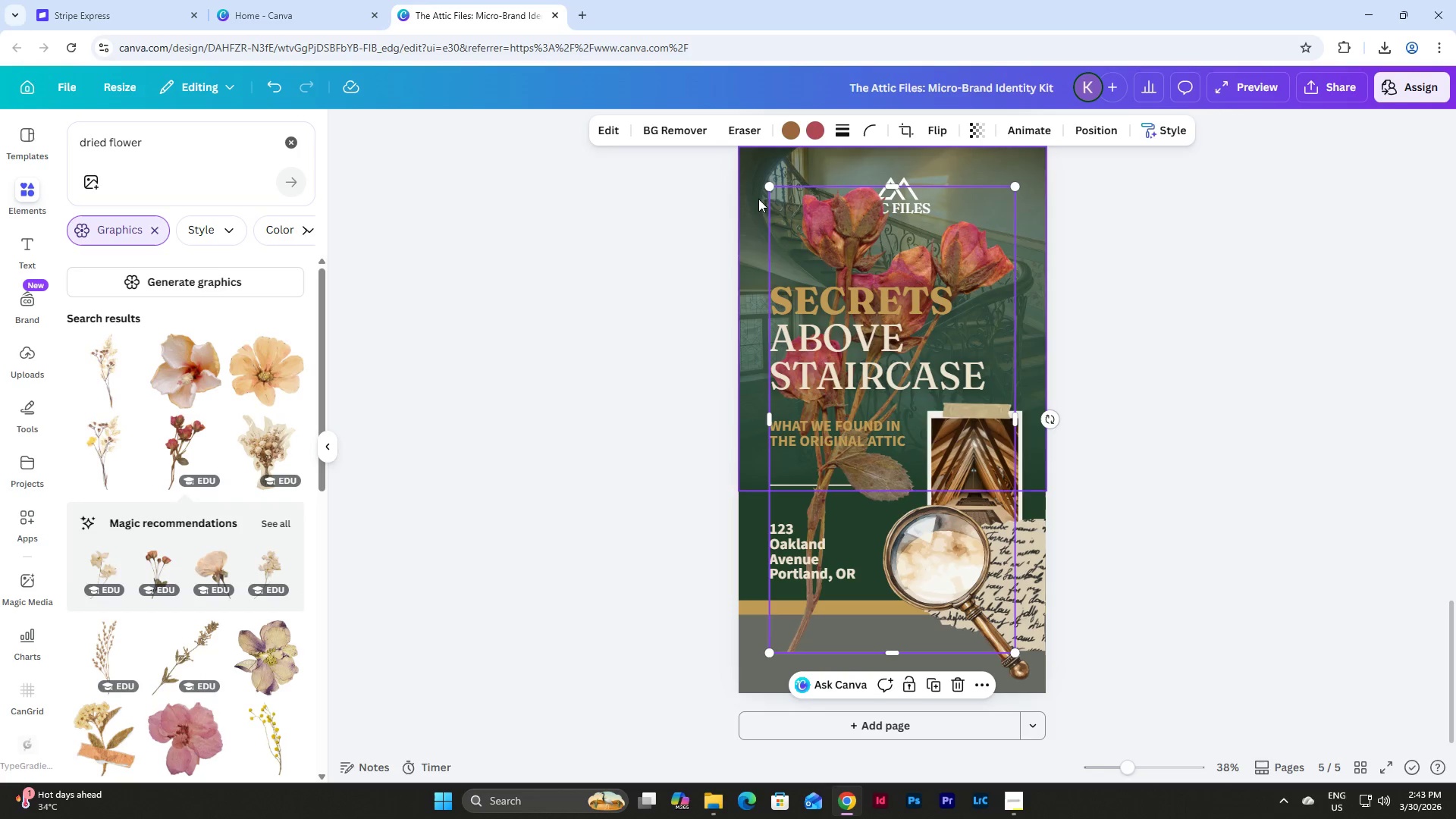 
left_click_drag(start_coordinate=[768, 190], to_coordinate=[774, 190])
 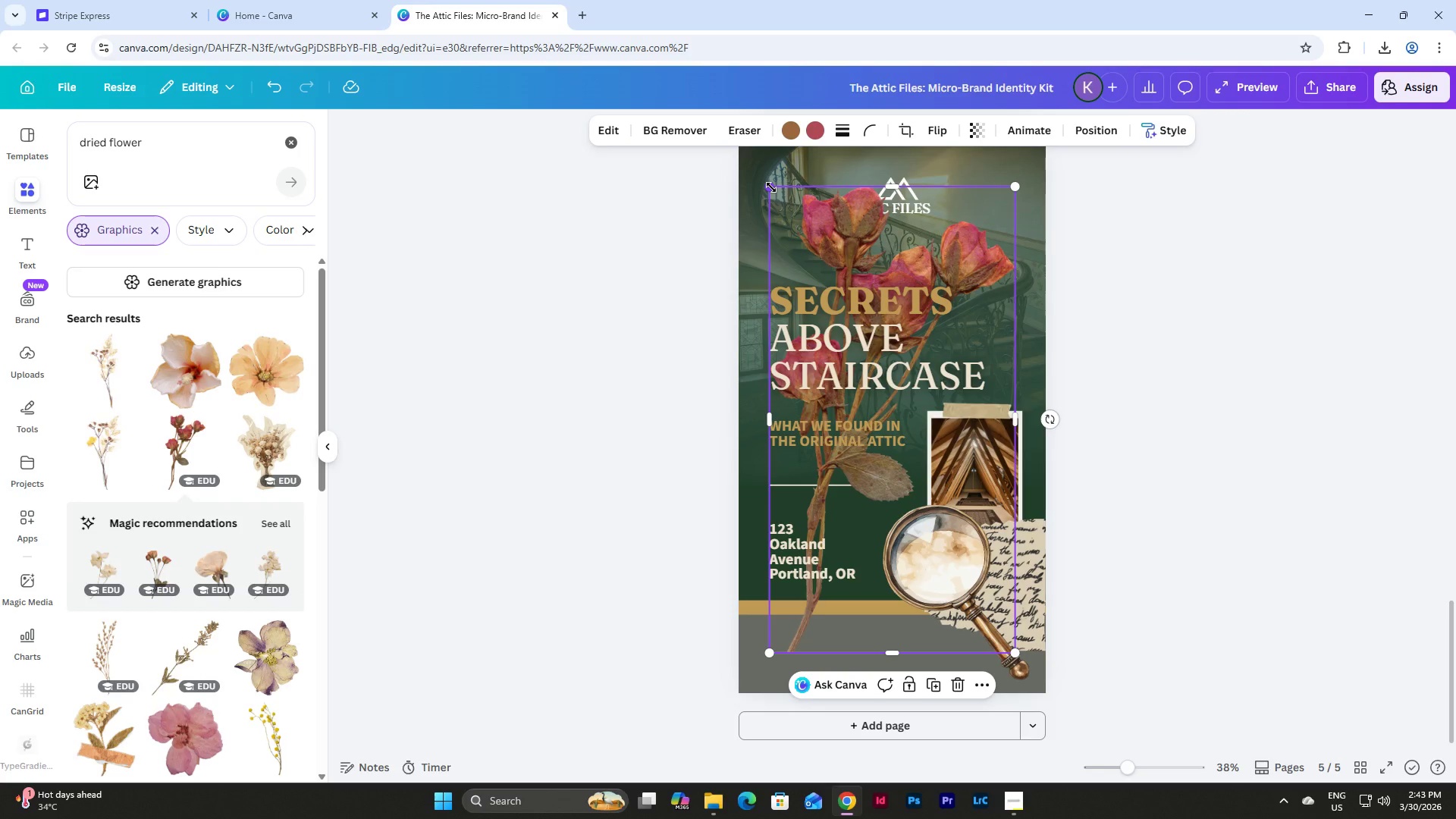 
left_click_drag(start_coordinate=[771, 187], to_coordinate=[988, 453])
 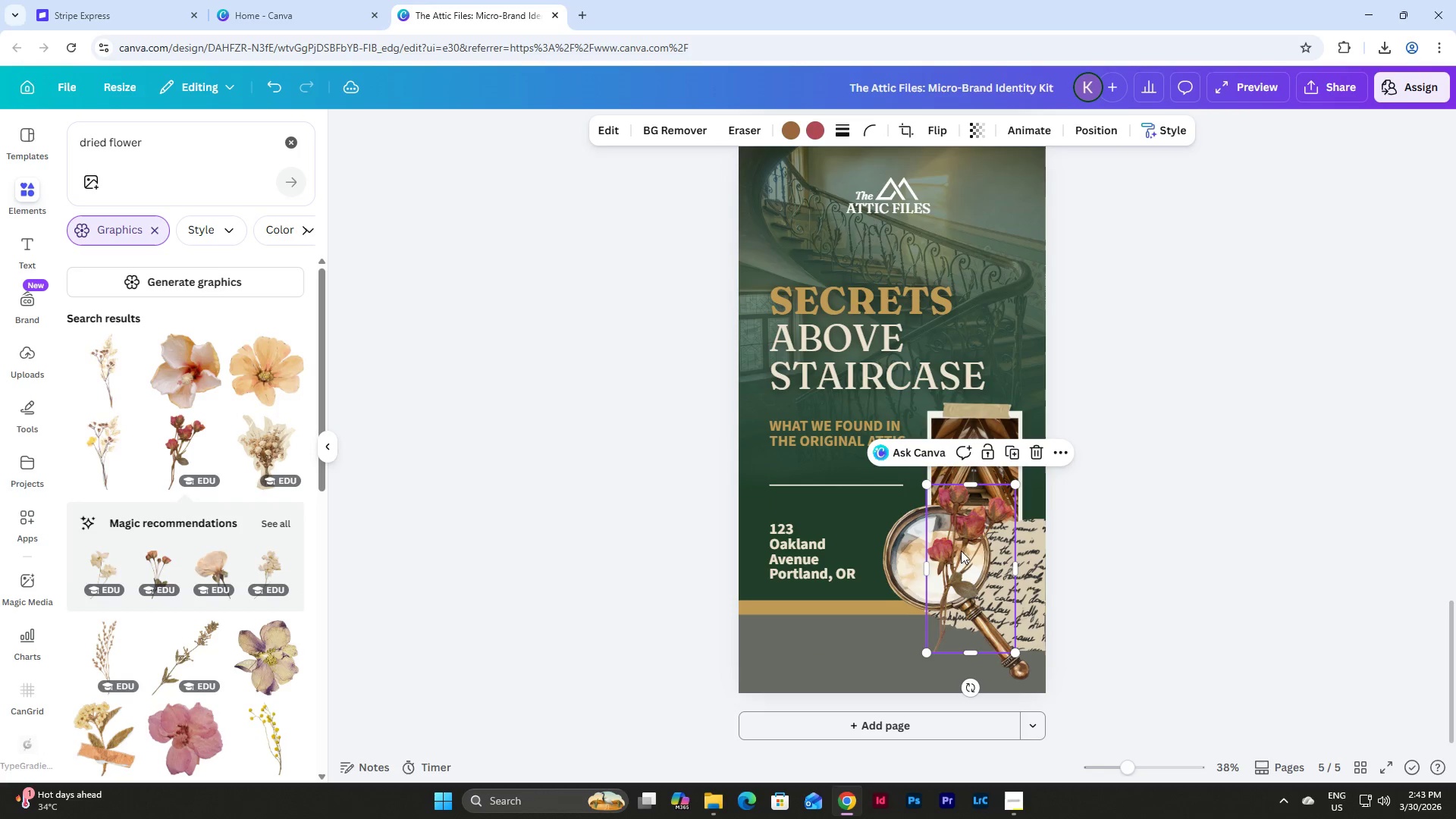 
left_click_drag(start_coordinate=[959, 554], to_coordinate=[1002, 579])
 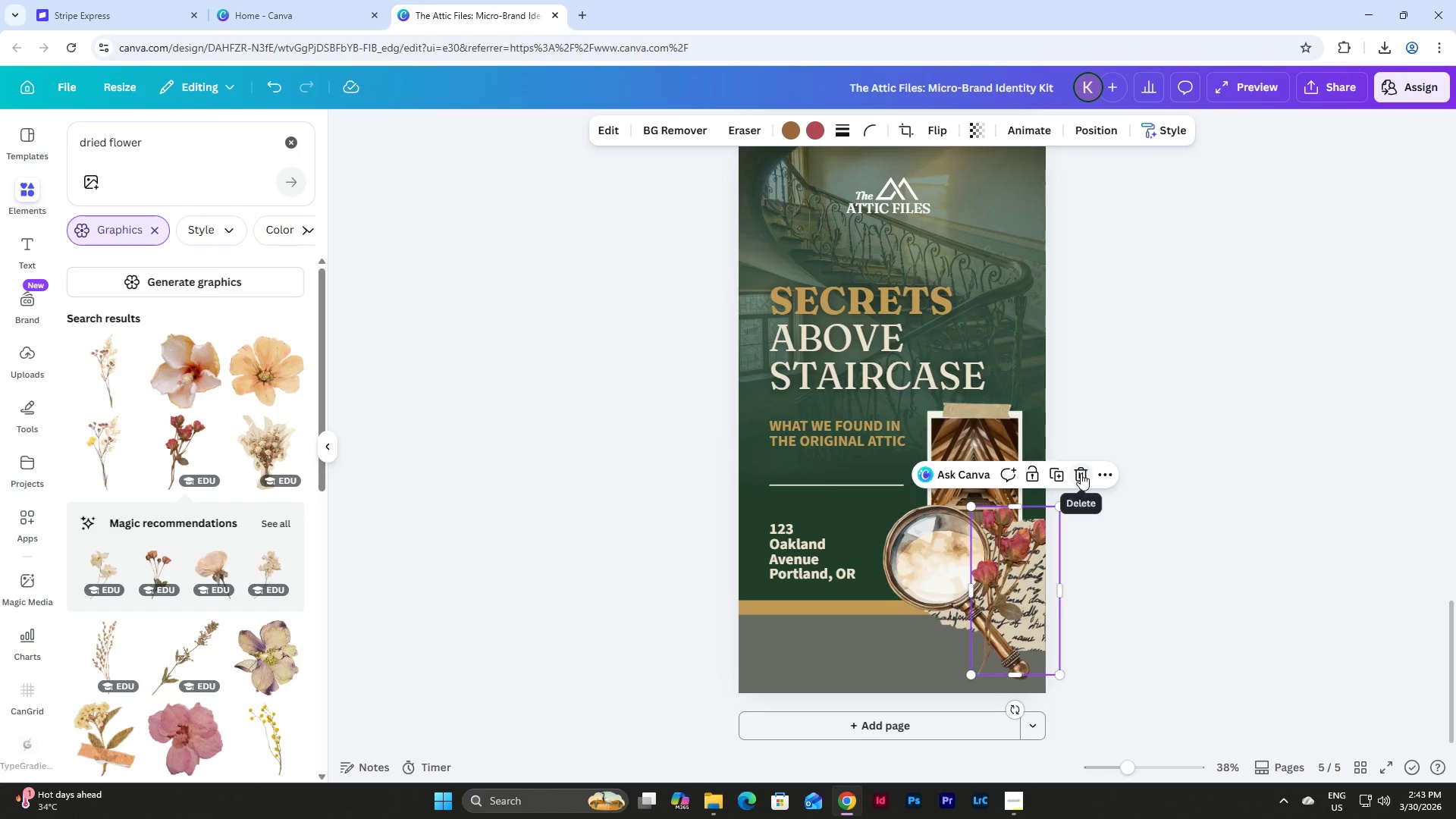 
left_click([1081, 473])
 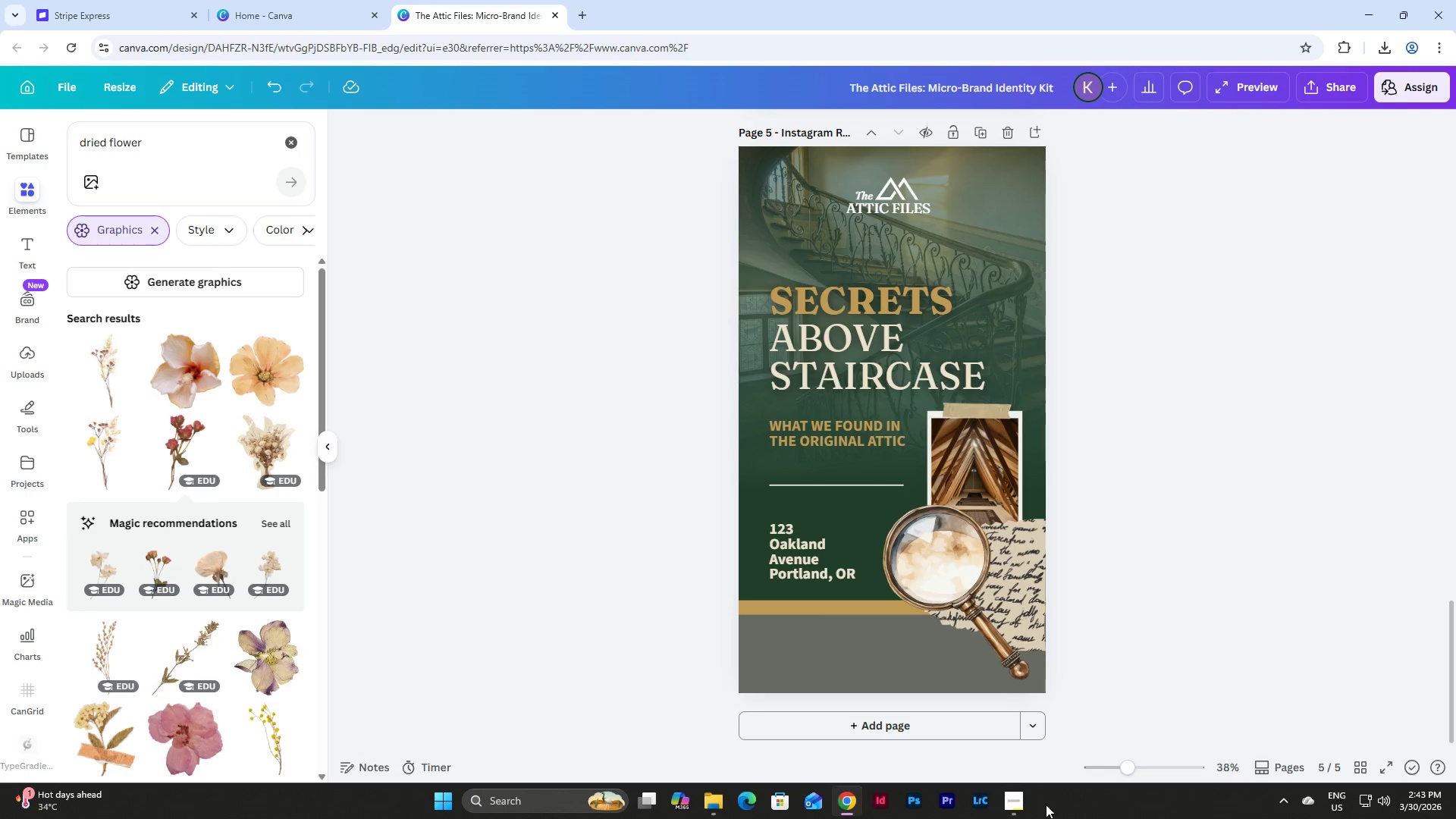 
left_click([1021, 800])